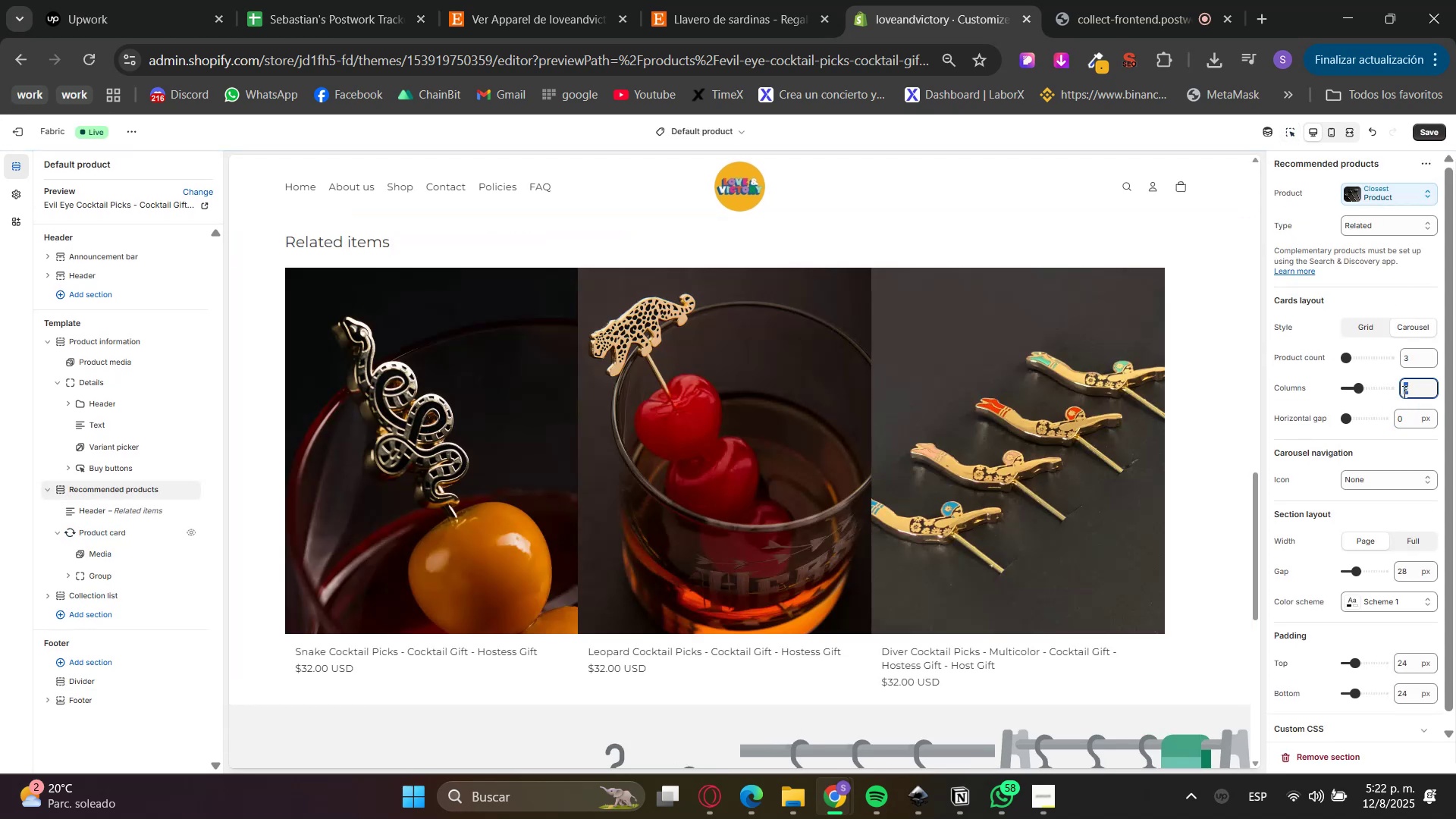 
key(Numpad4)
 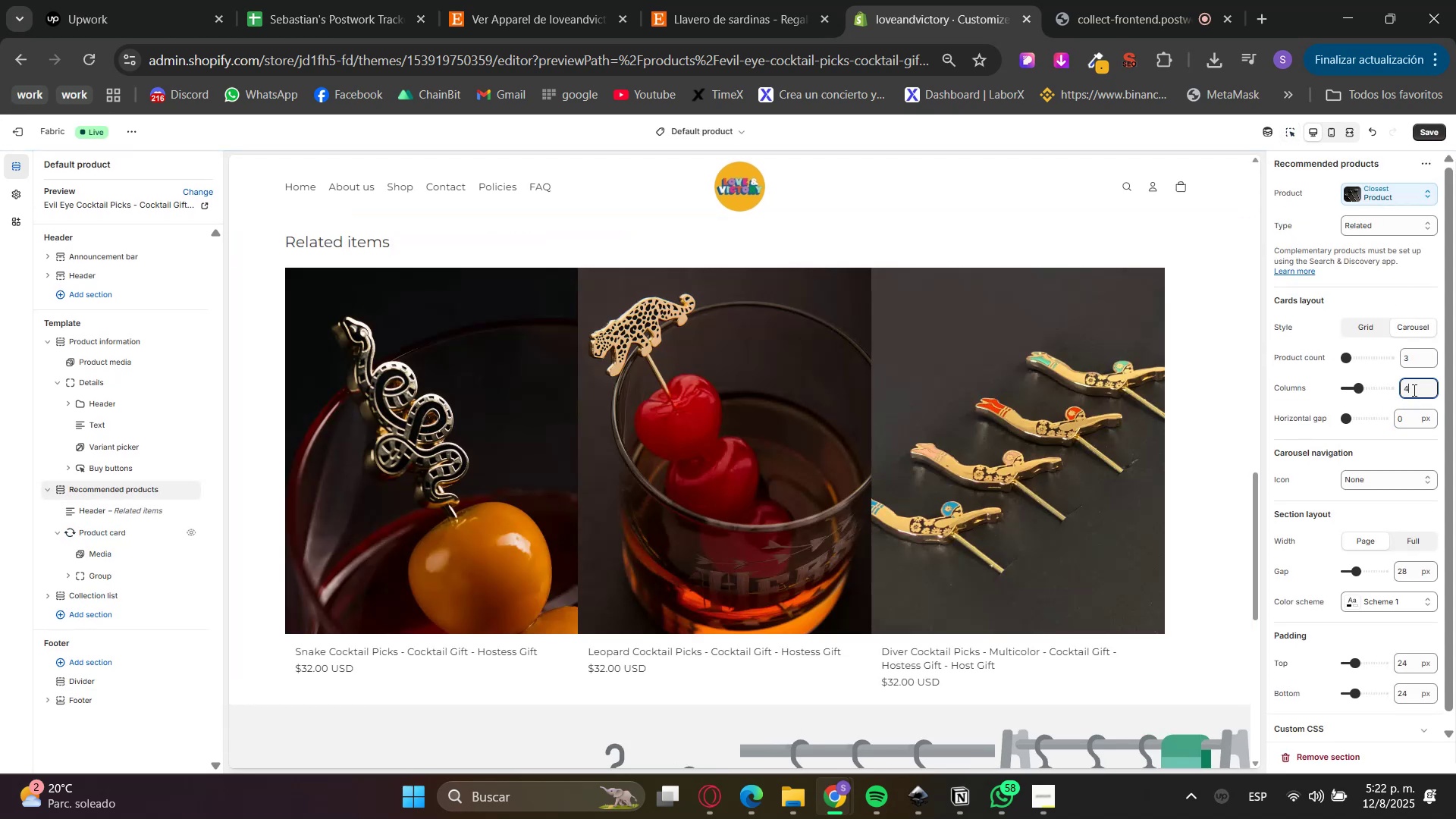 
left_click([1413, 379])
 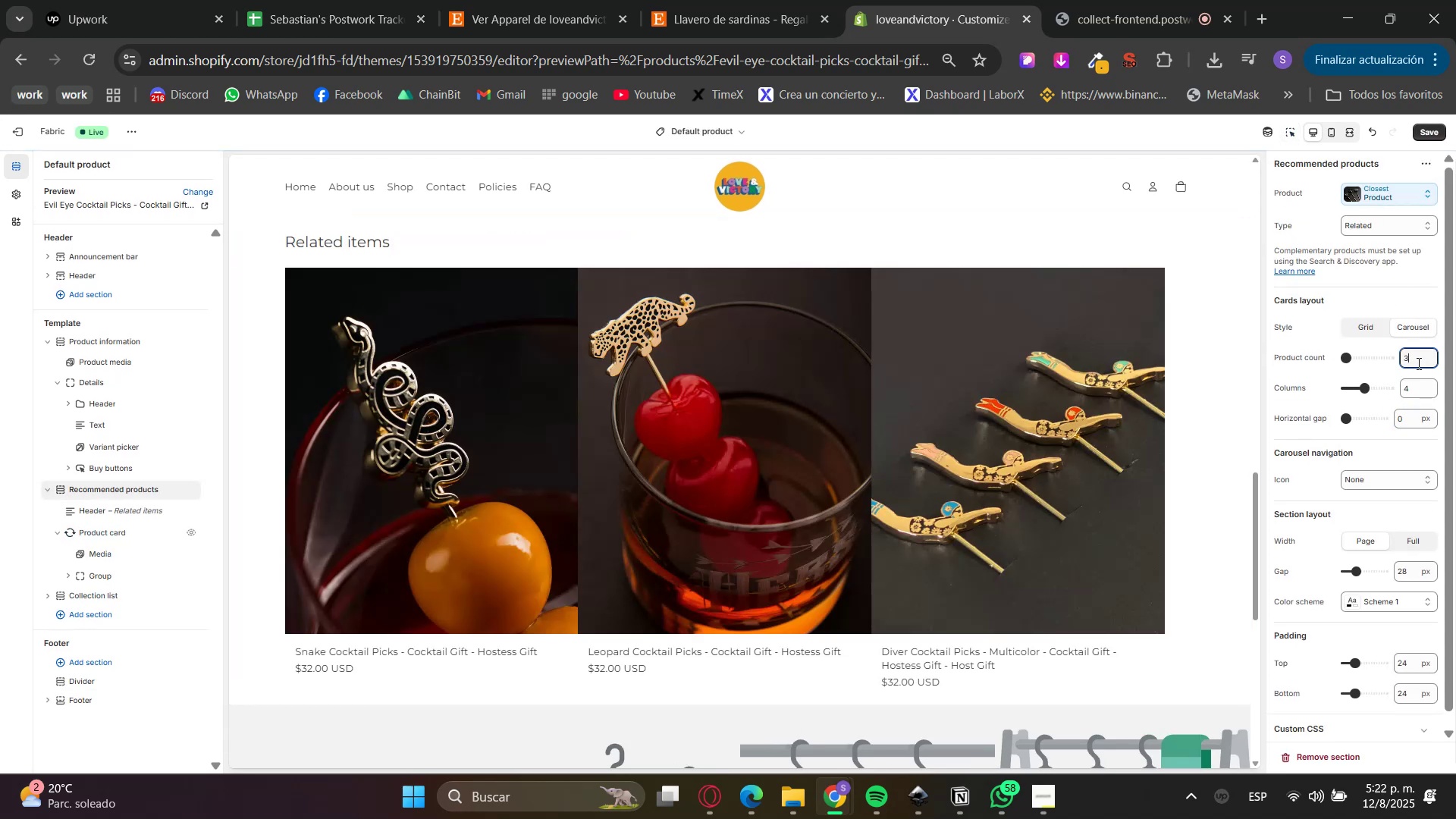 
key(Numpad4)
 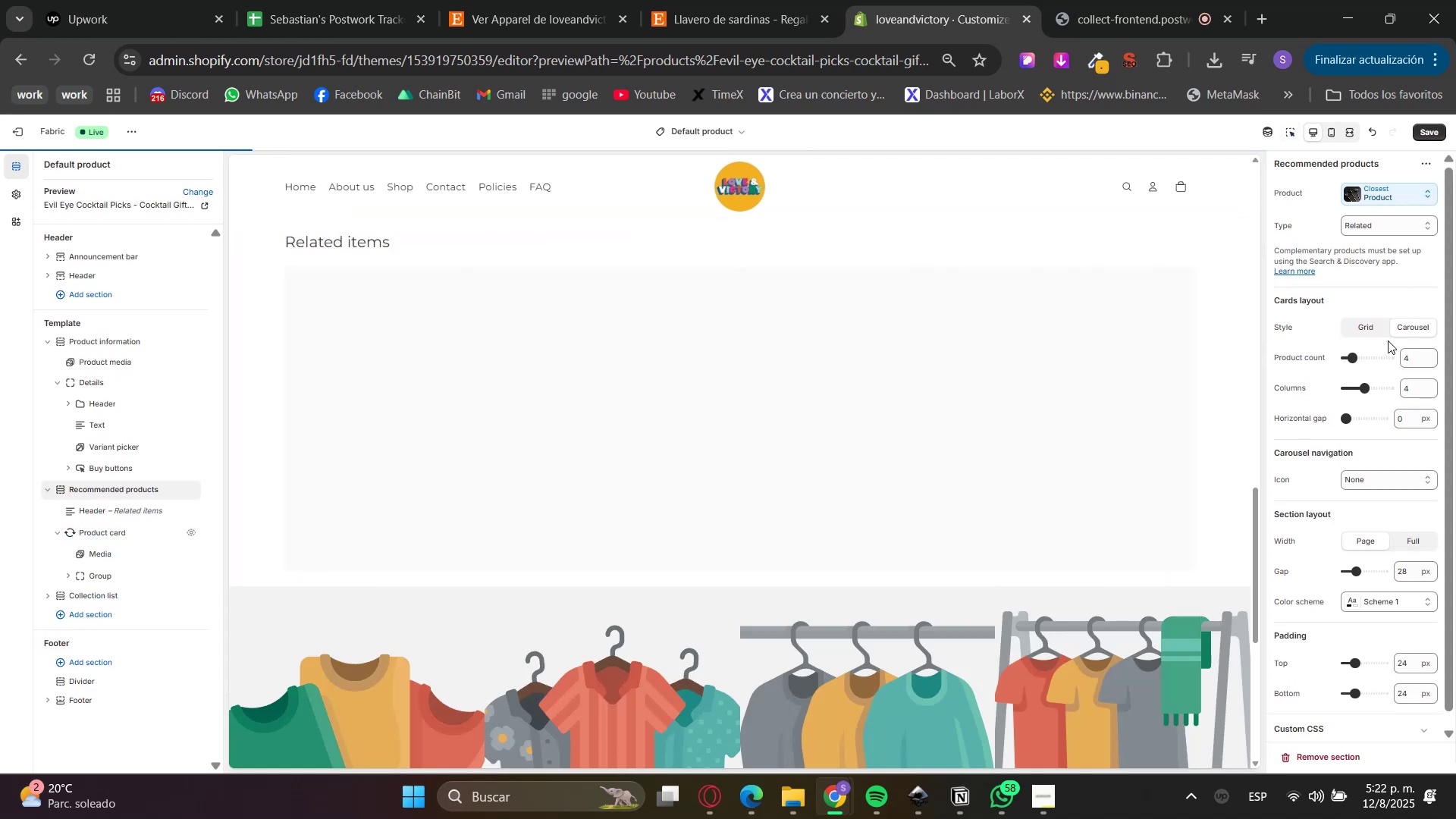 
left_click([1372, 328])
 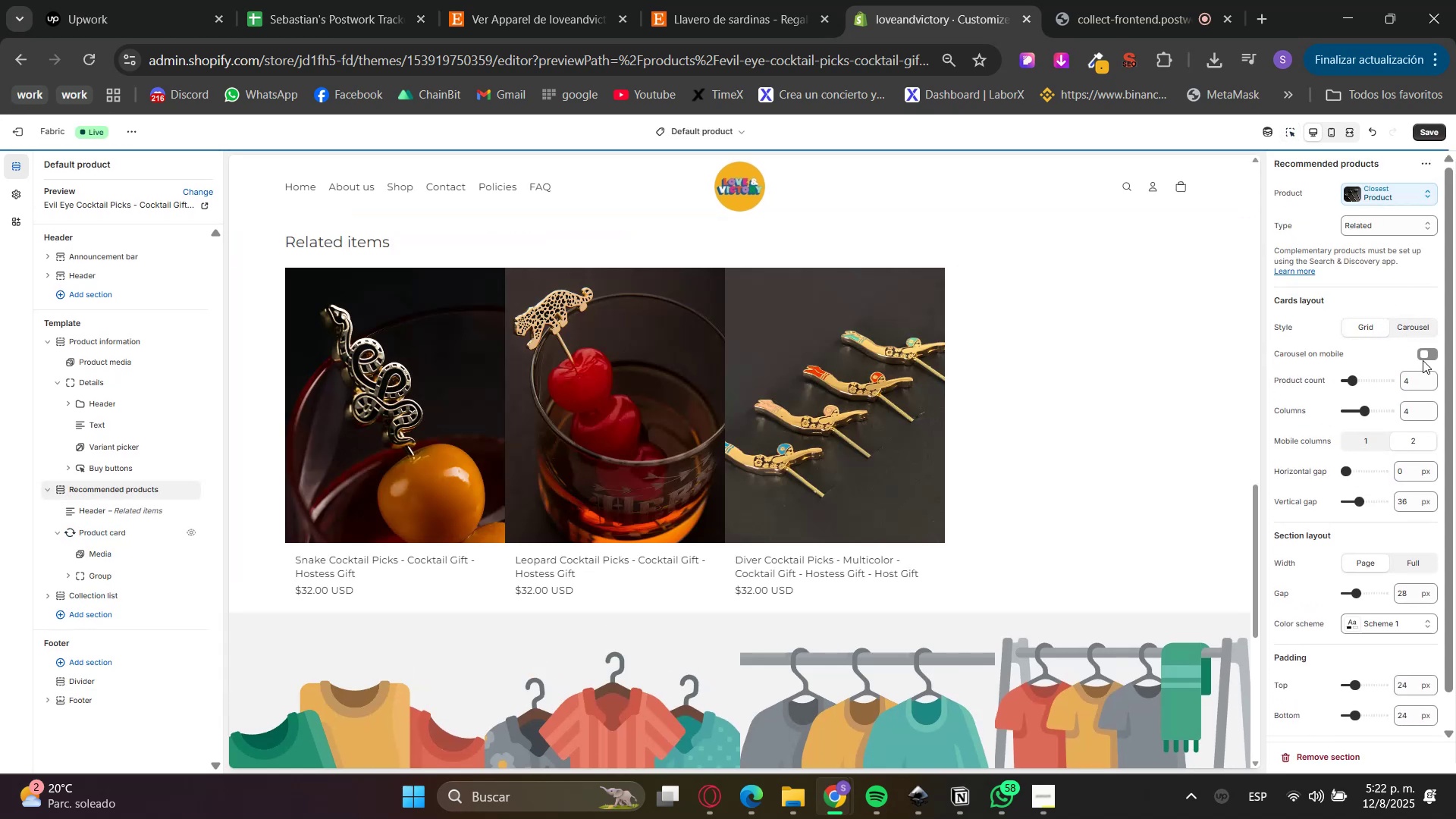 
left_click([1432, 353])
 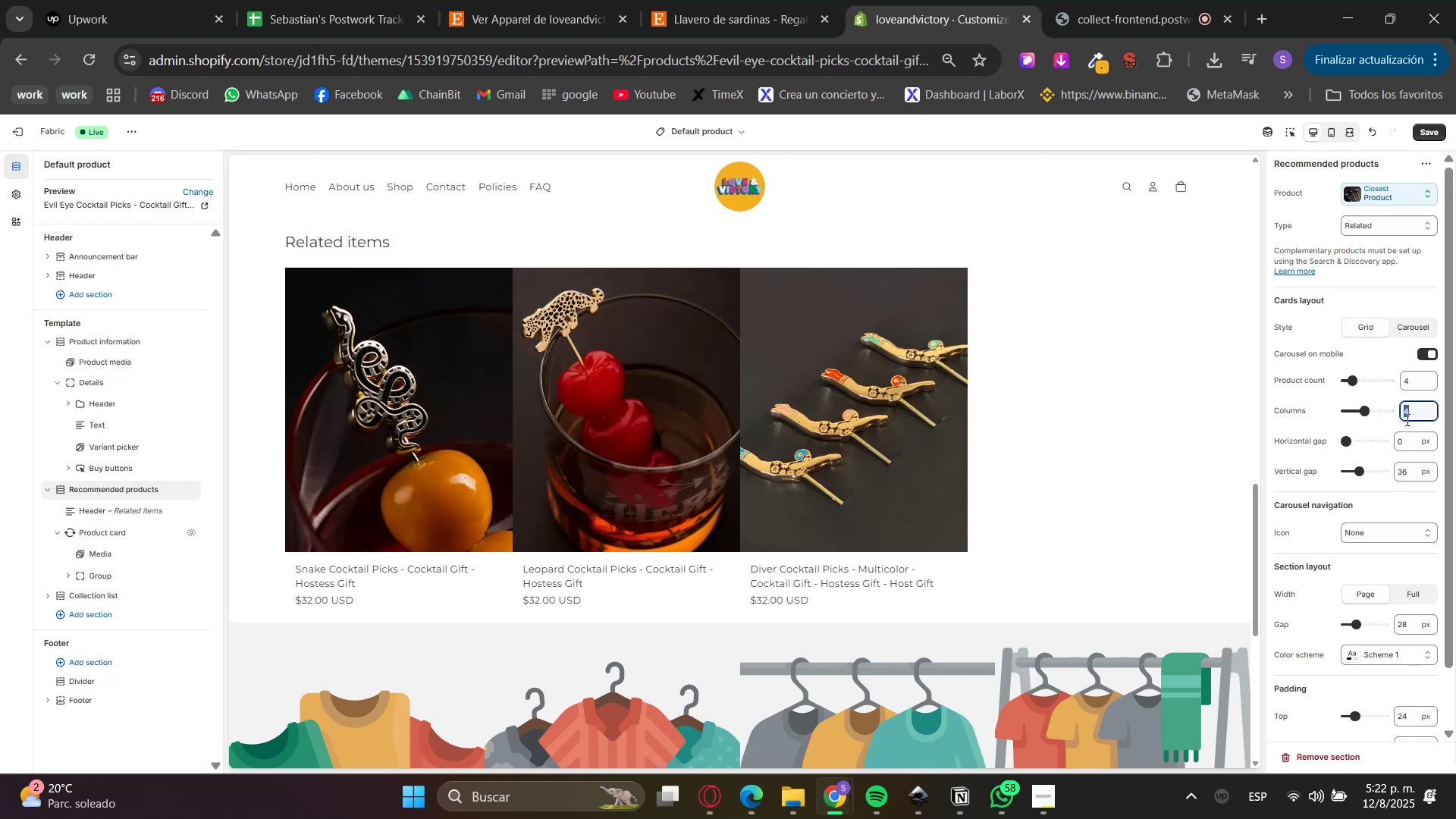 
key(Numpad2)
 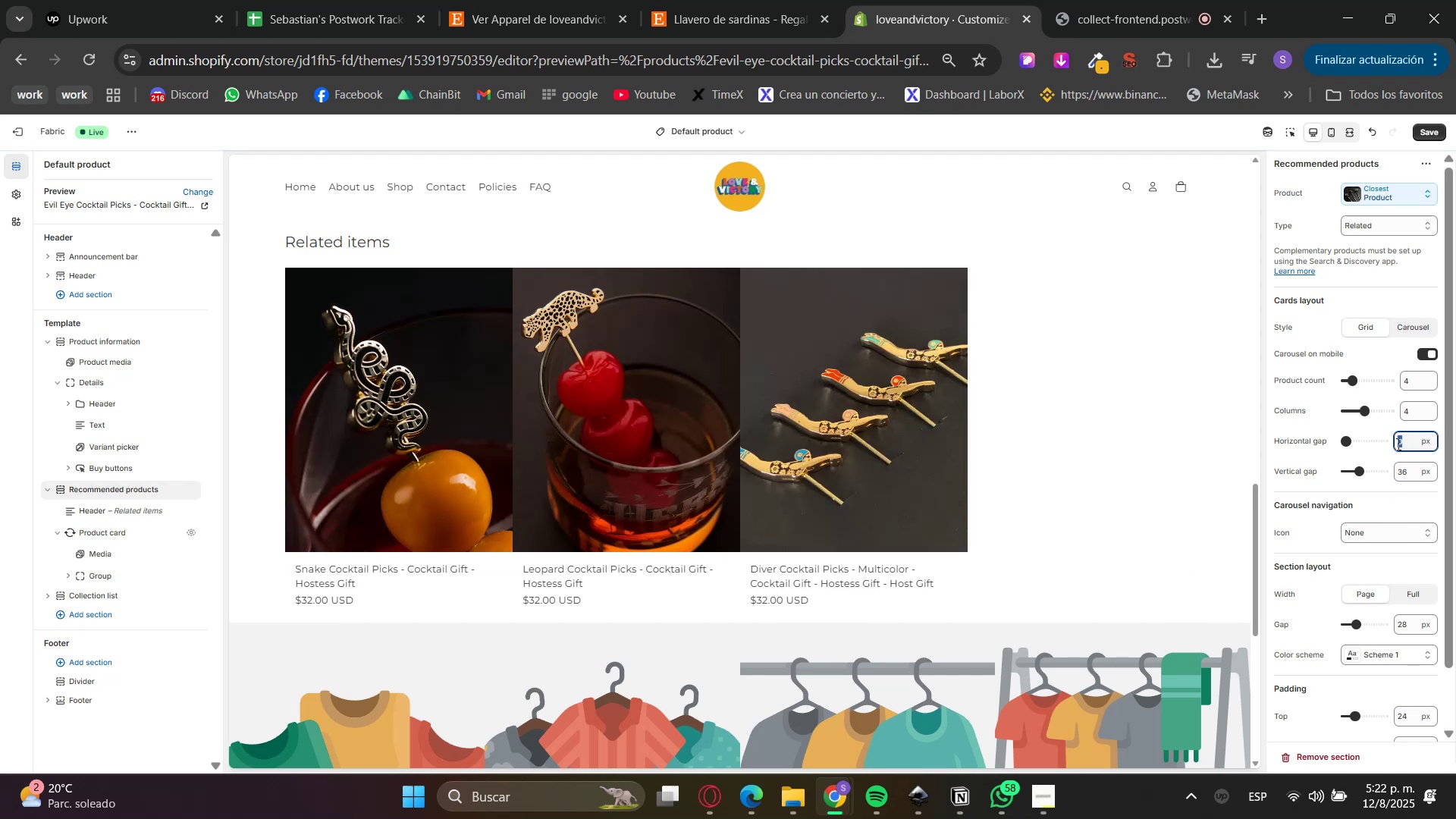 
key(Numpad0)
 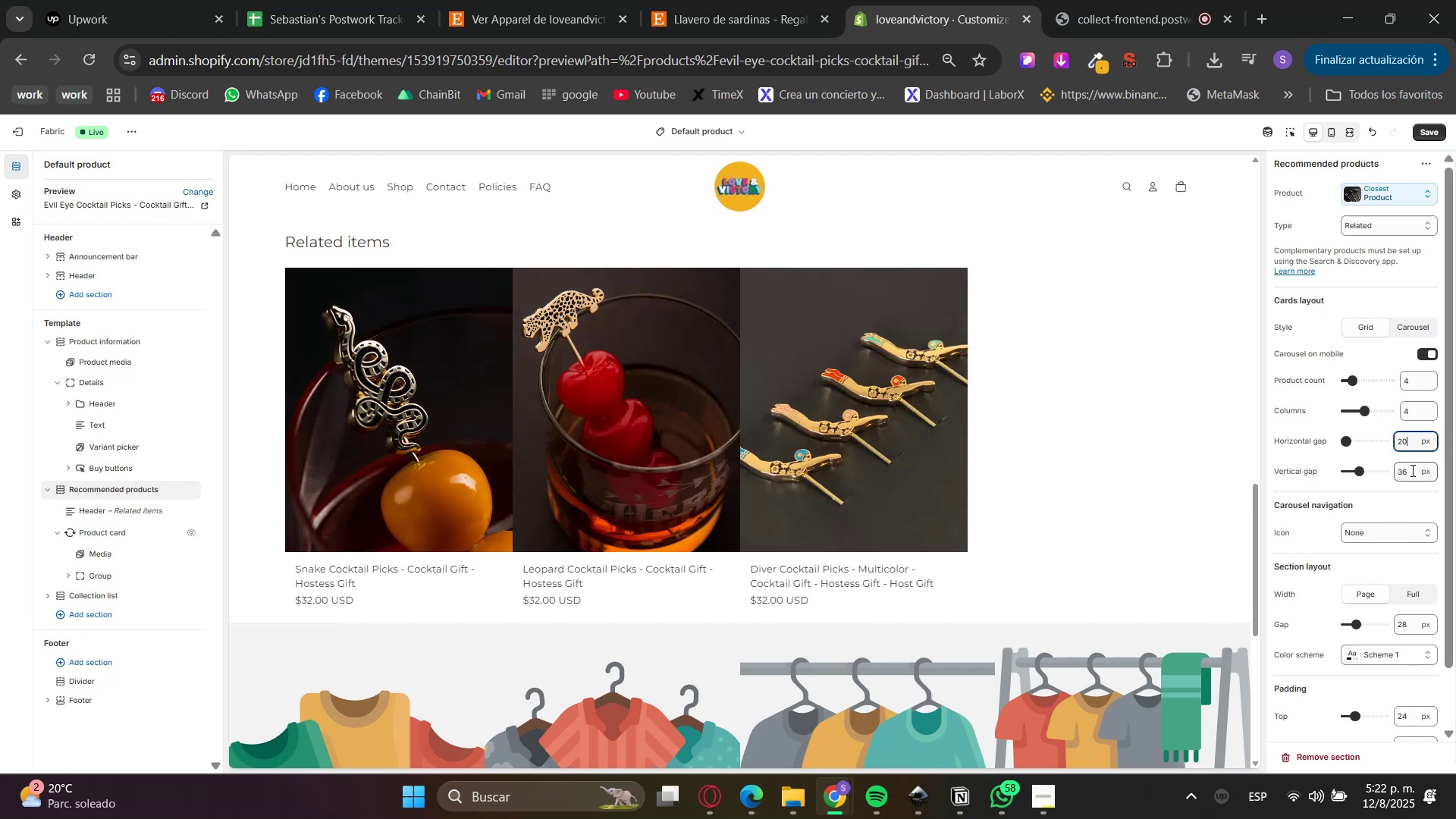 
key(Numpad2)
 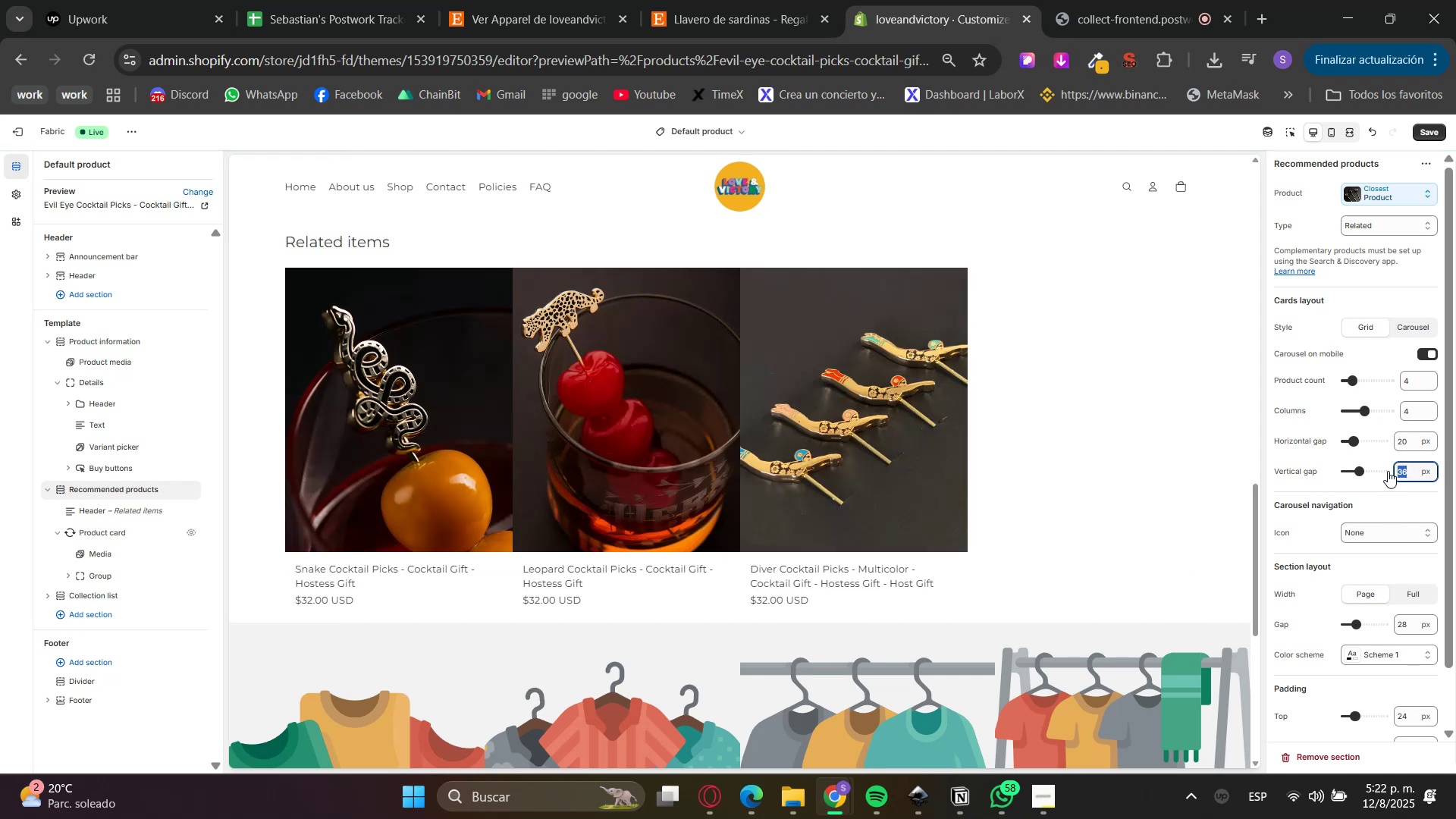 
key(Numpad0)
 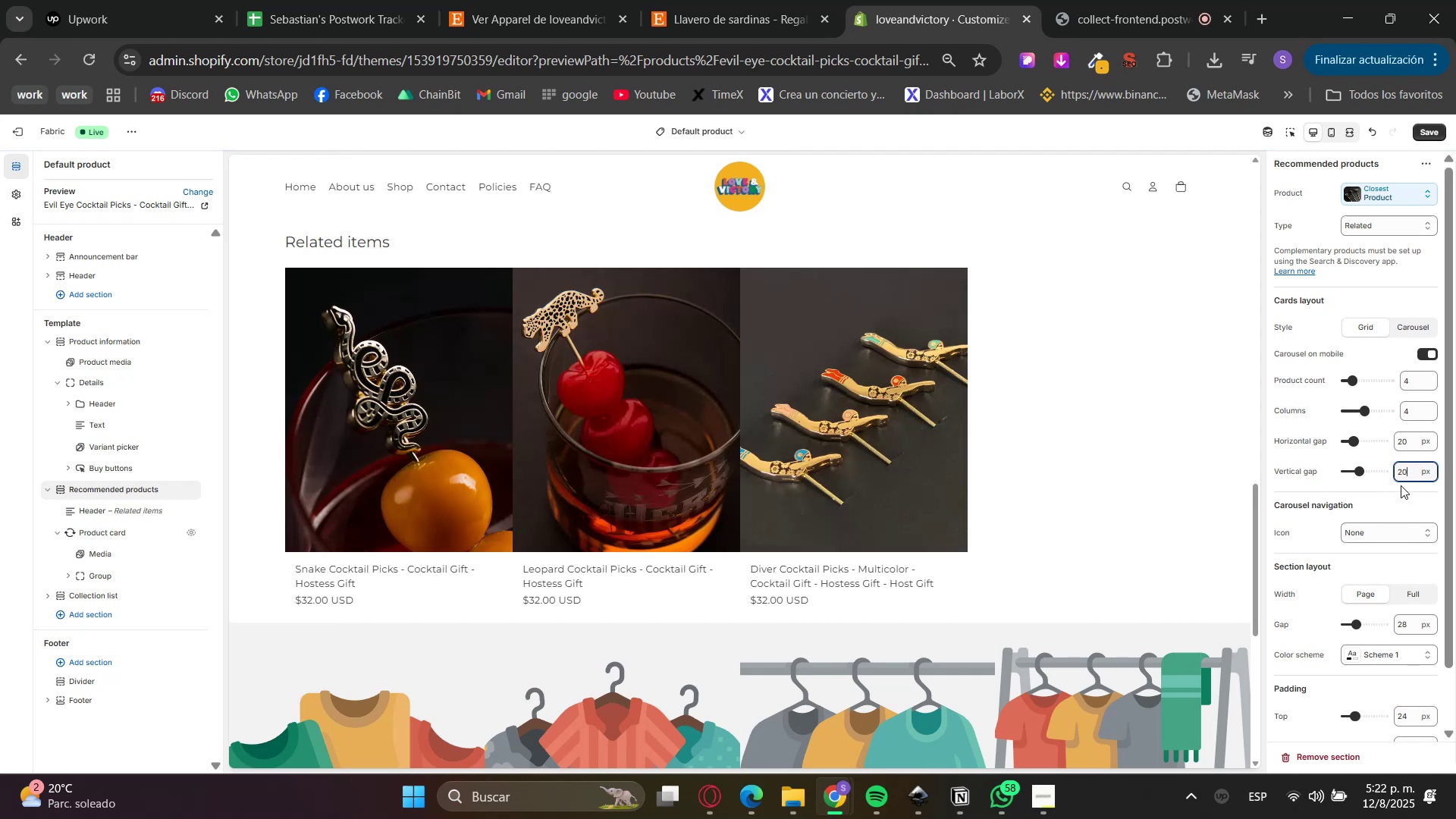 
double_click([1401, 486])
 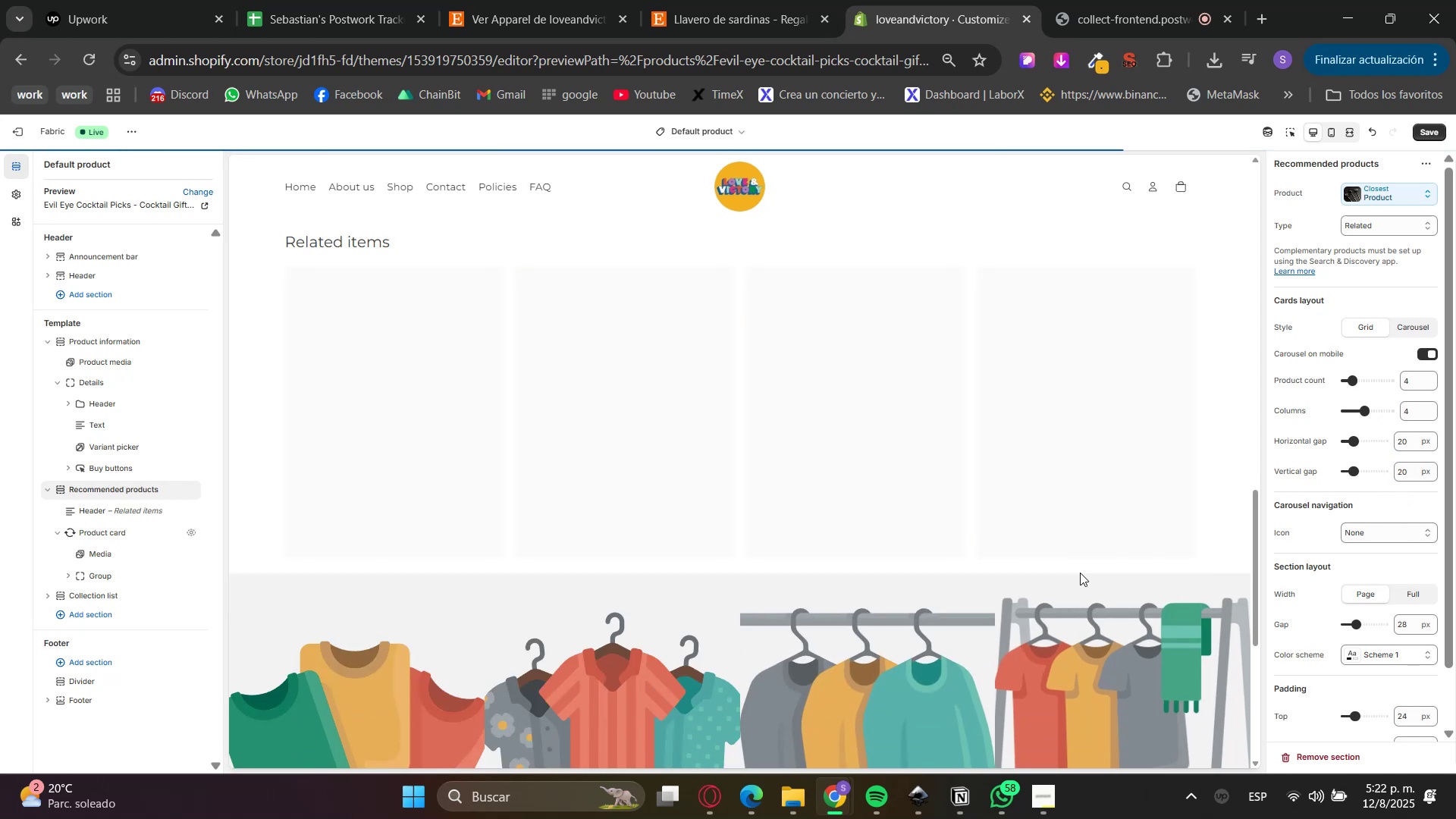 
scroll: coordinate [1157, 535], scroll_direction: up, amount: 1.0
 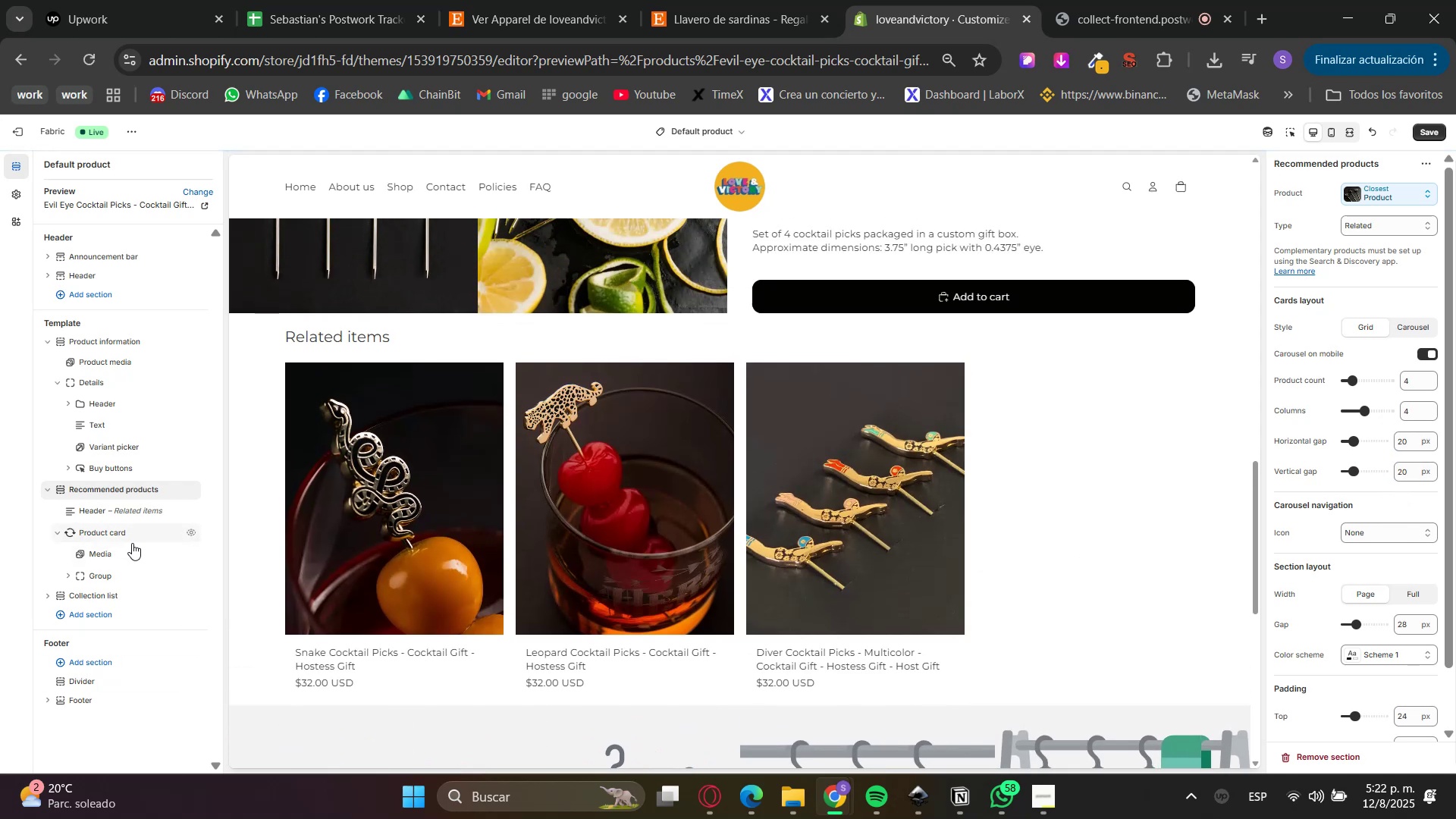 
scroll: coordinate [730, 644], scroll_direction: down, amount: 4.0
 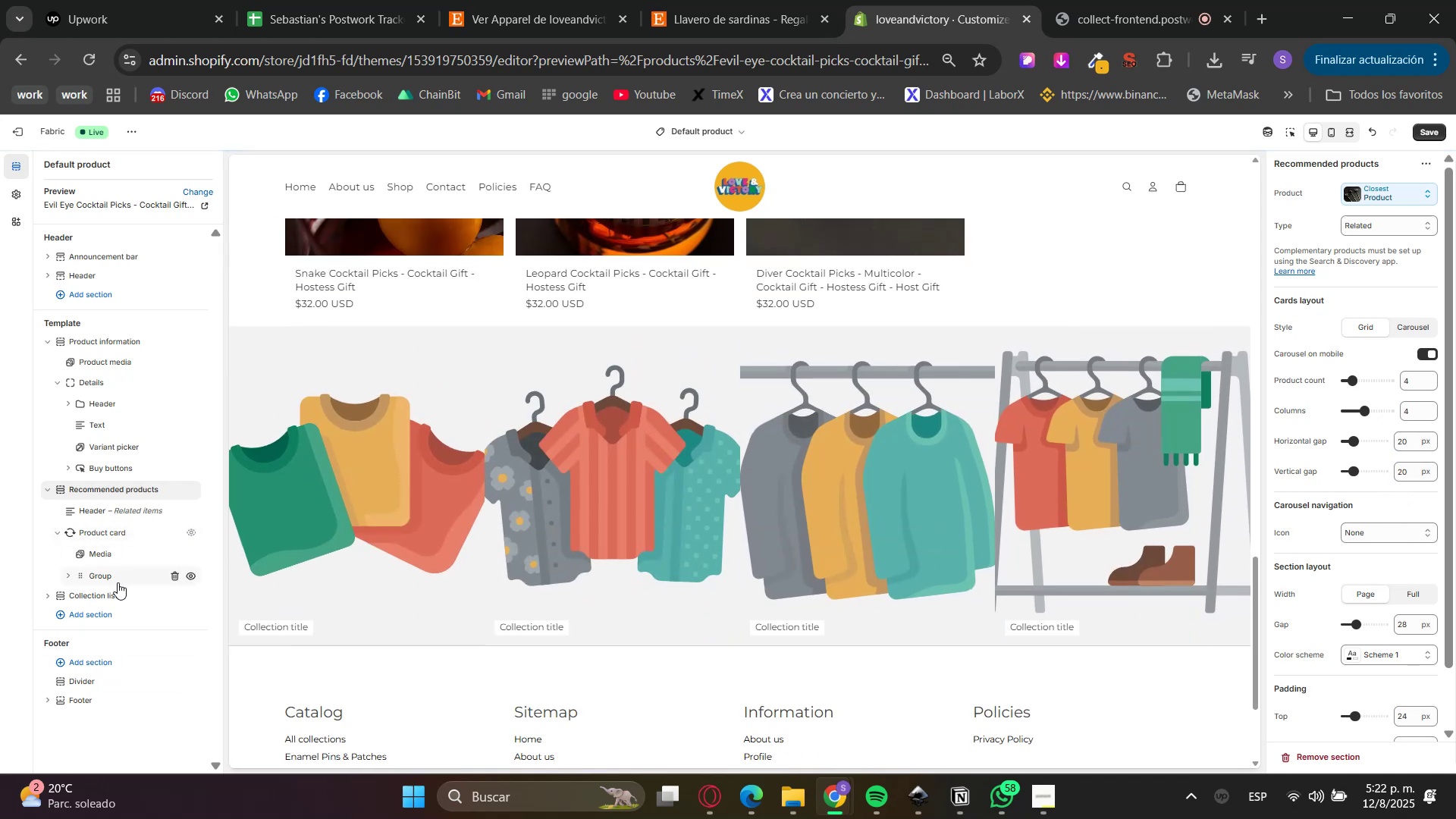 
left_click([174, 599])
 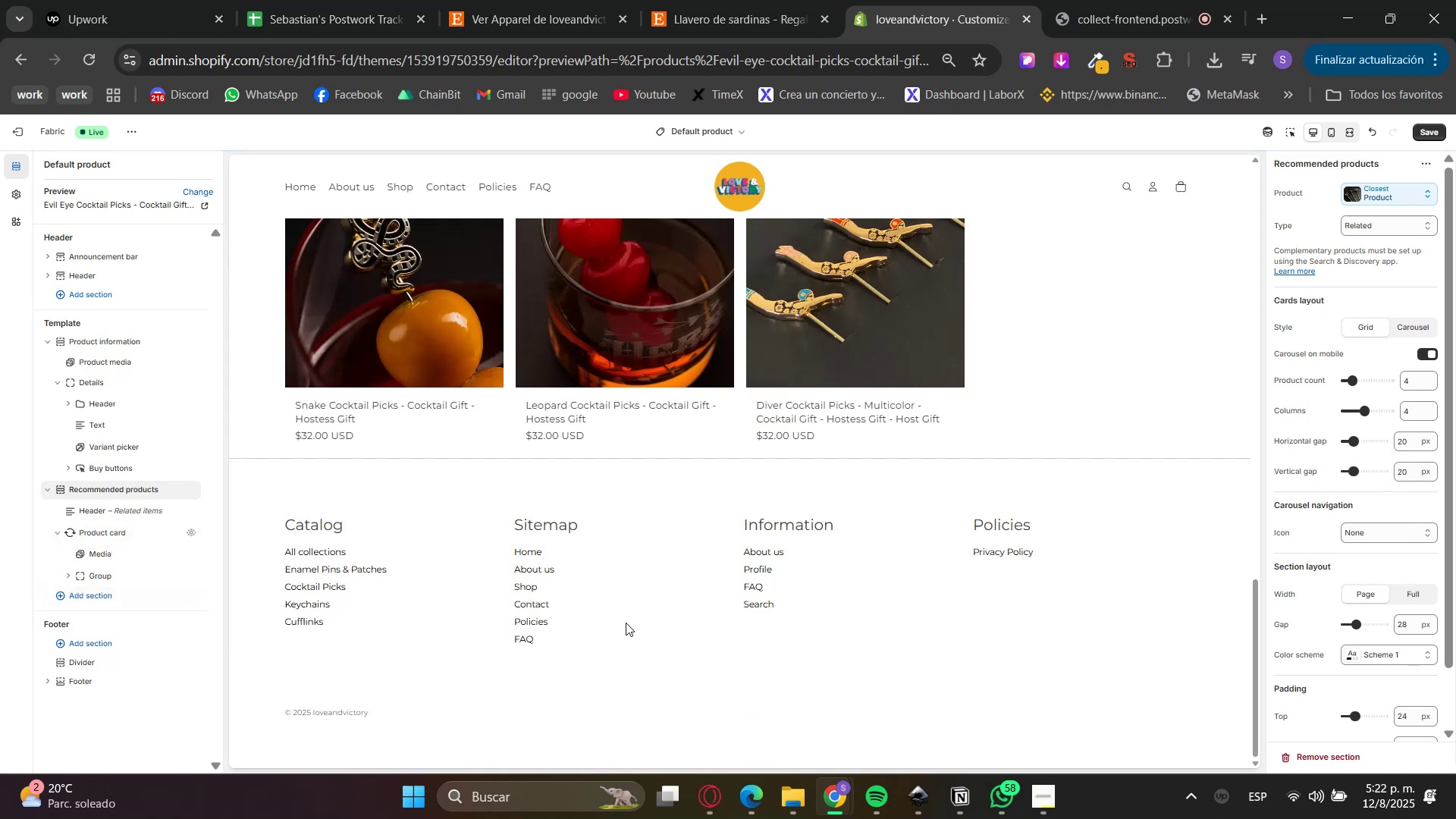 
scroll: coordinate [864, 612], scroll_direction: up, amount: 3.0
 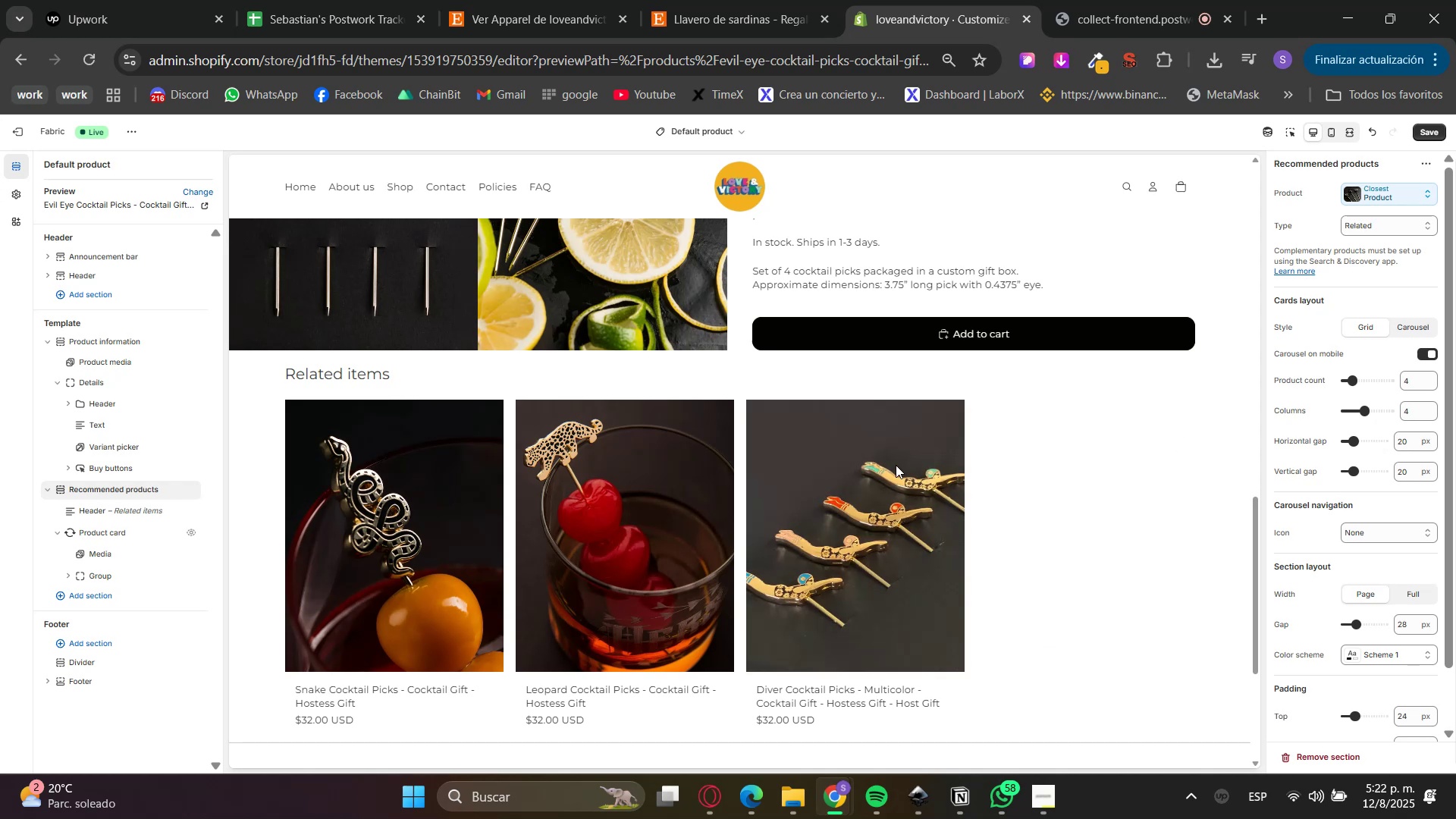 
left_click([98, 507])
 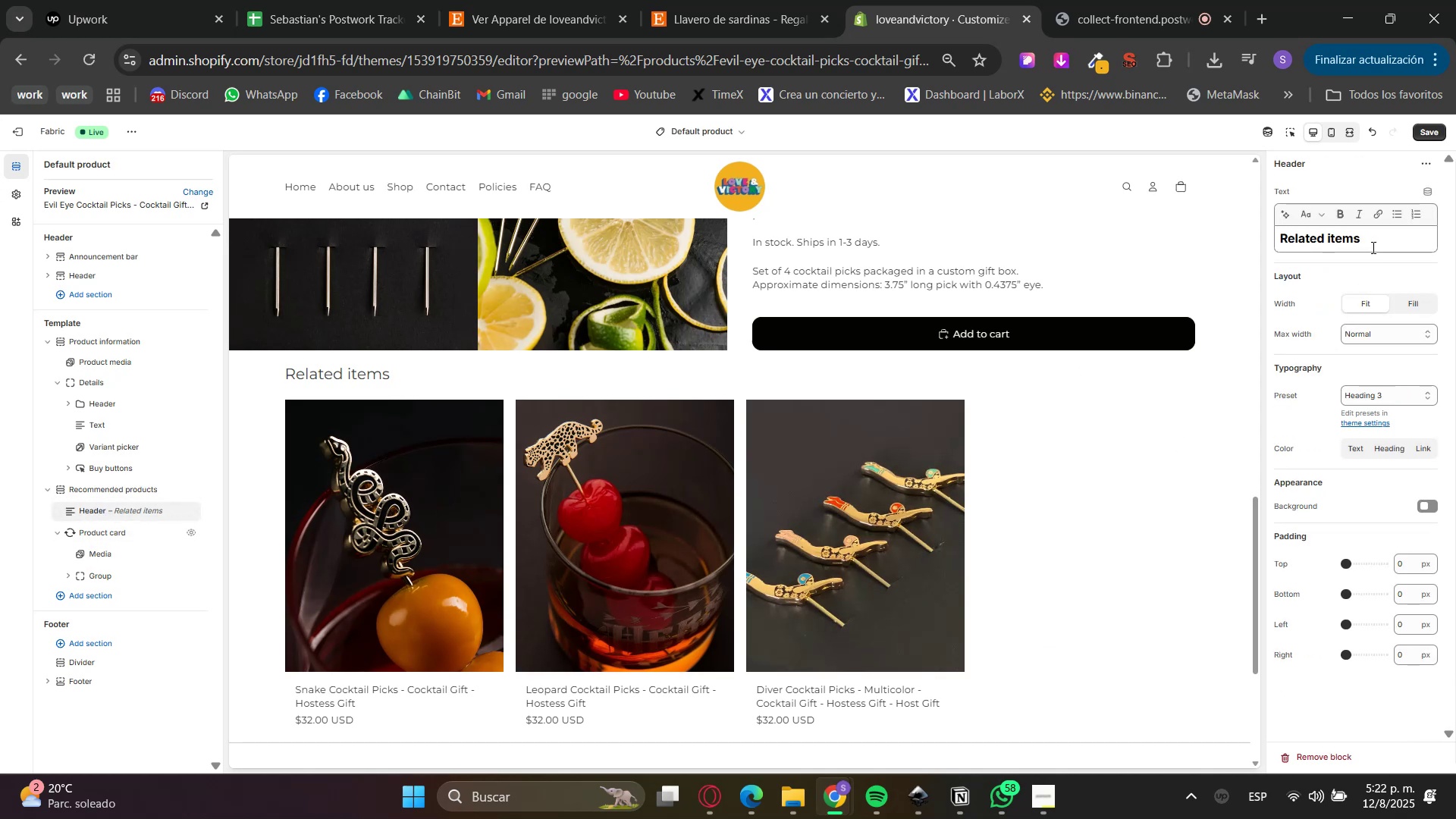 
double_click([1335, 227])
 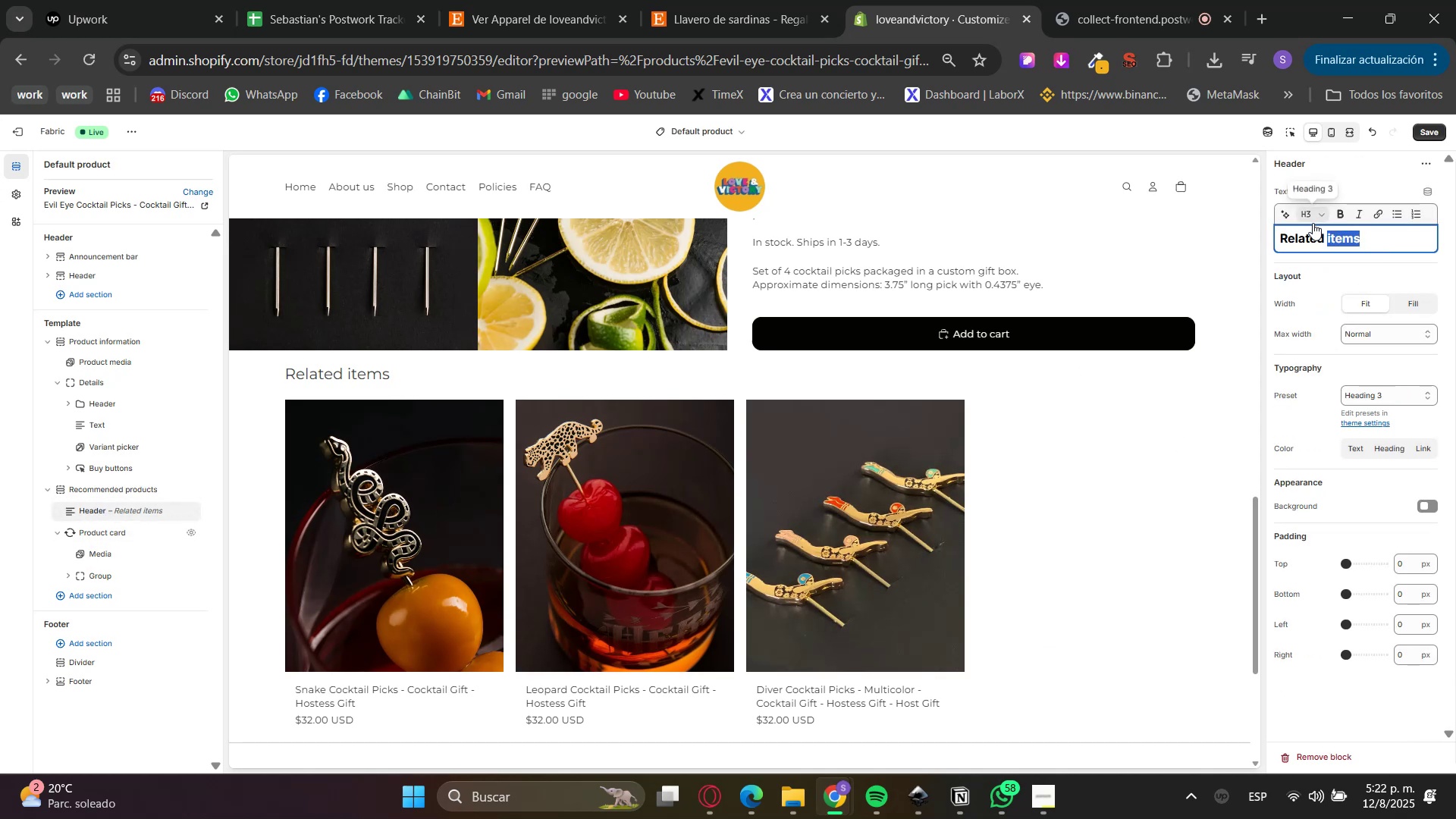 
double_click([1312, 228])
 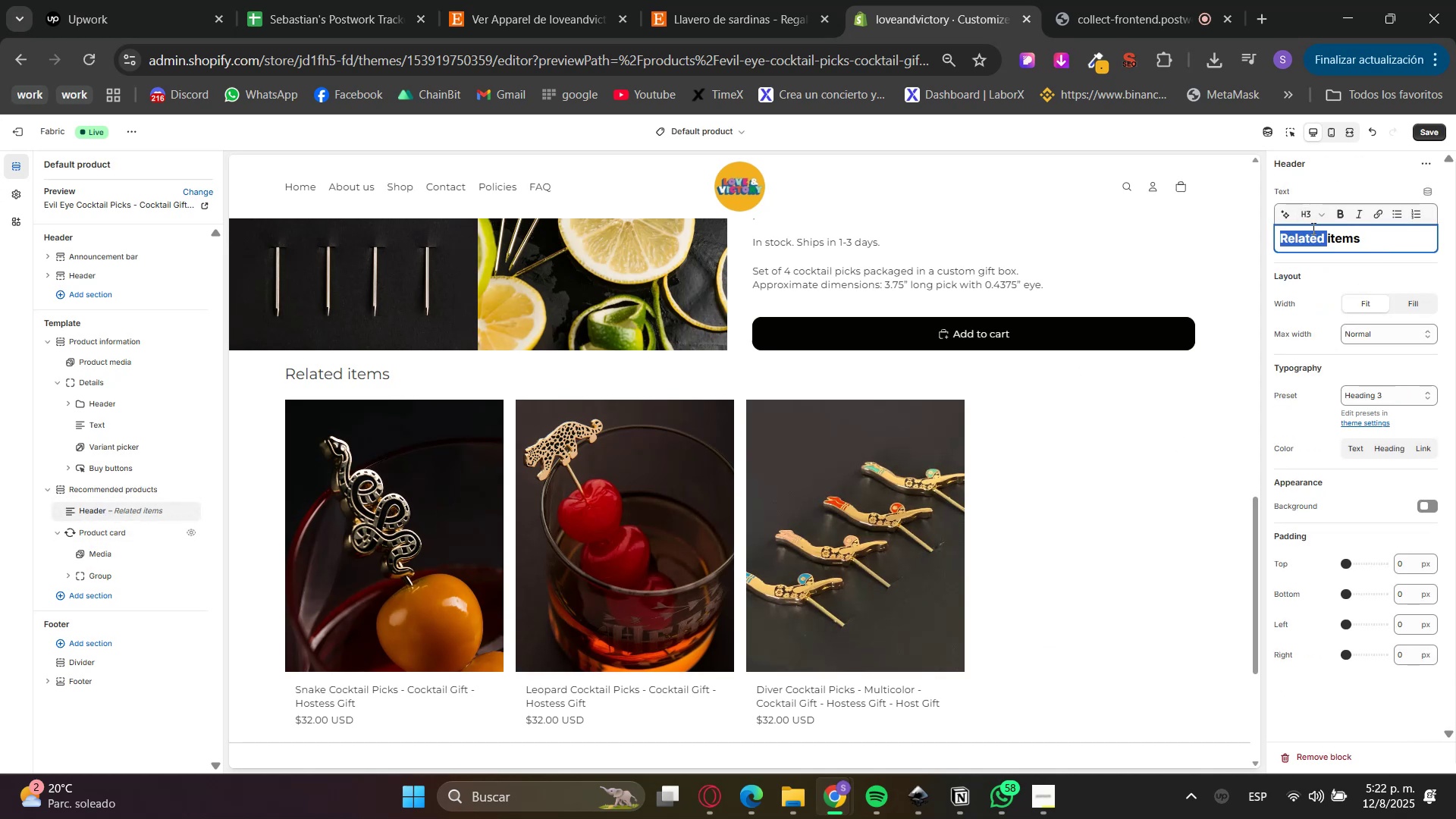 
triple_click([1312, 228])
 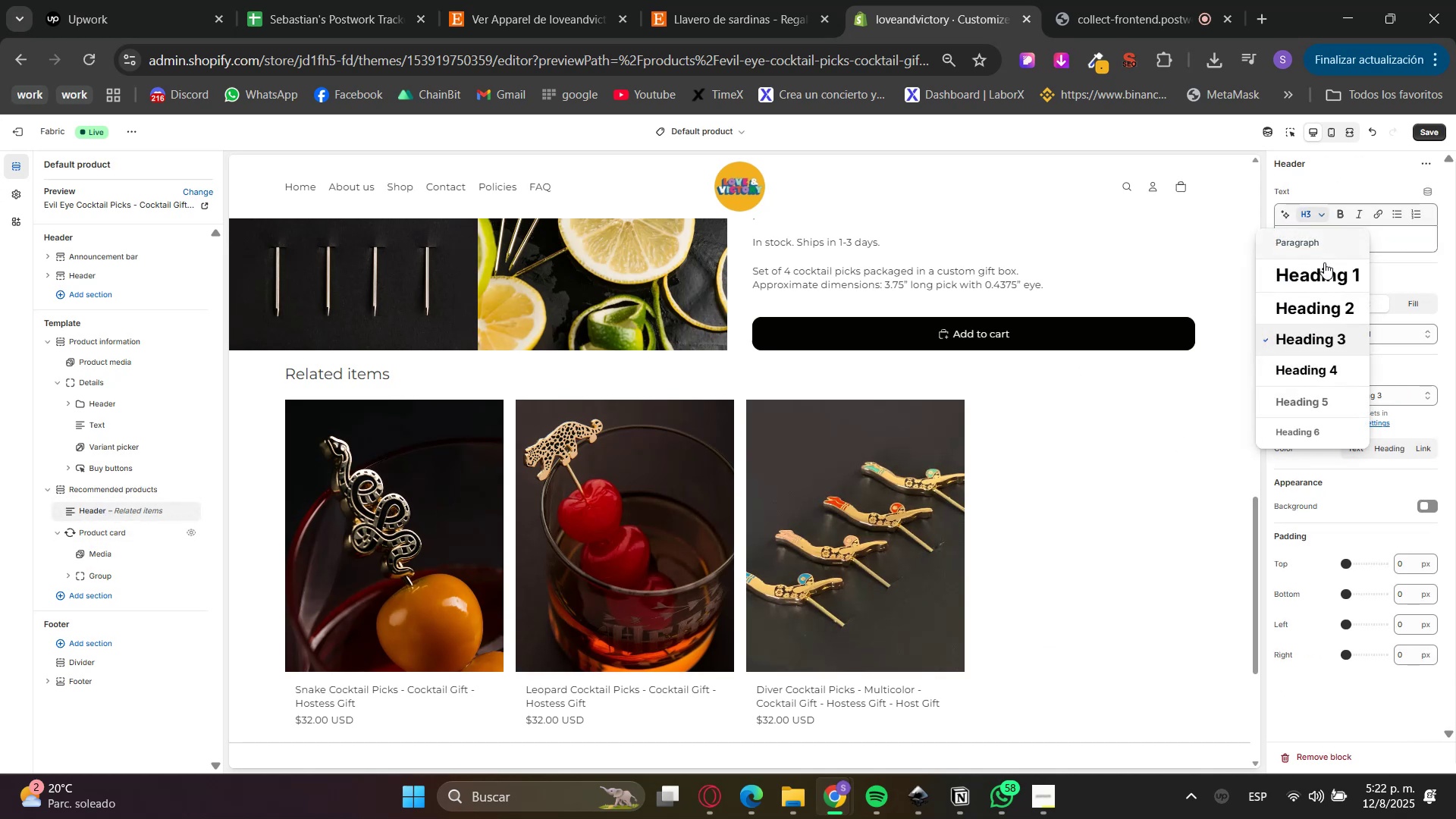 
left_click([1319, 317])
 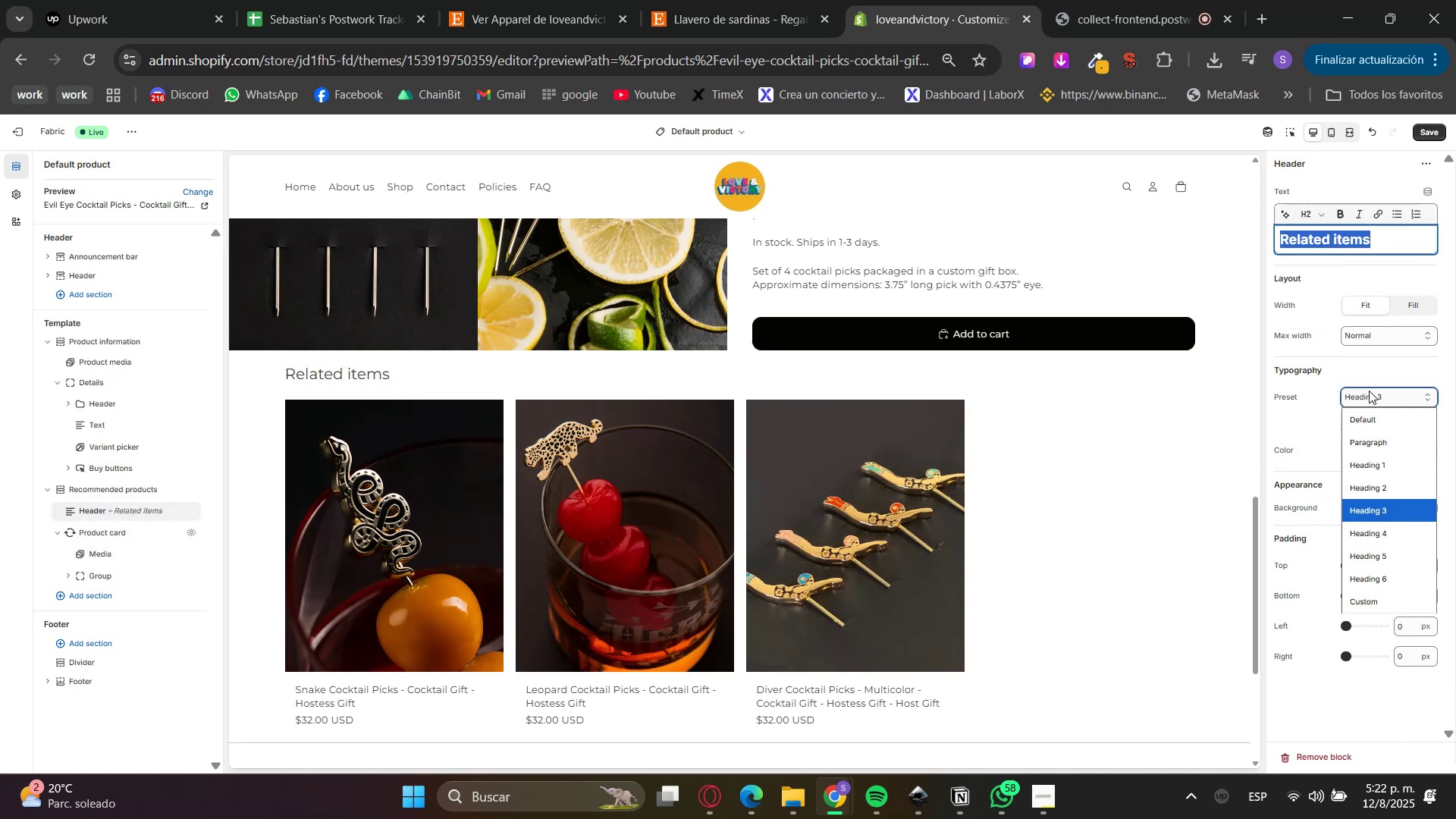 
double_click([1371, 416])
 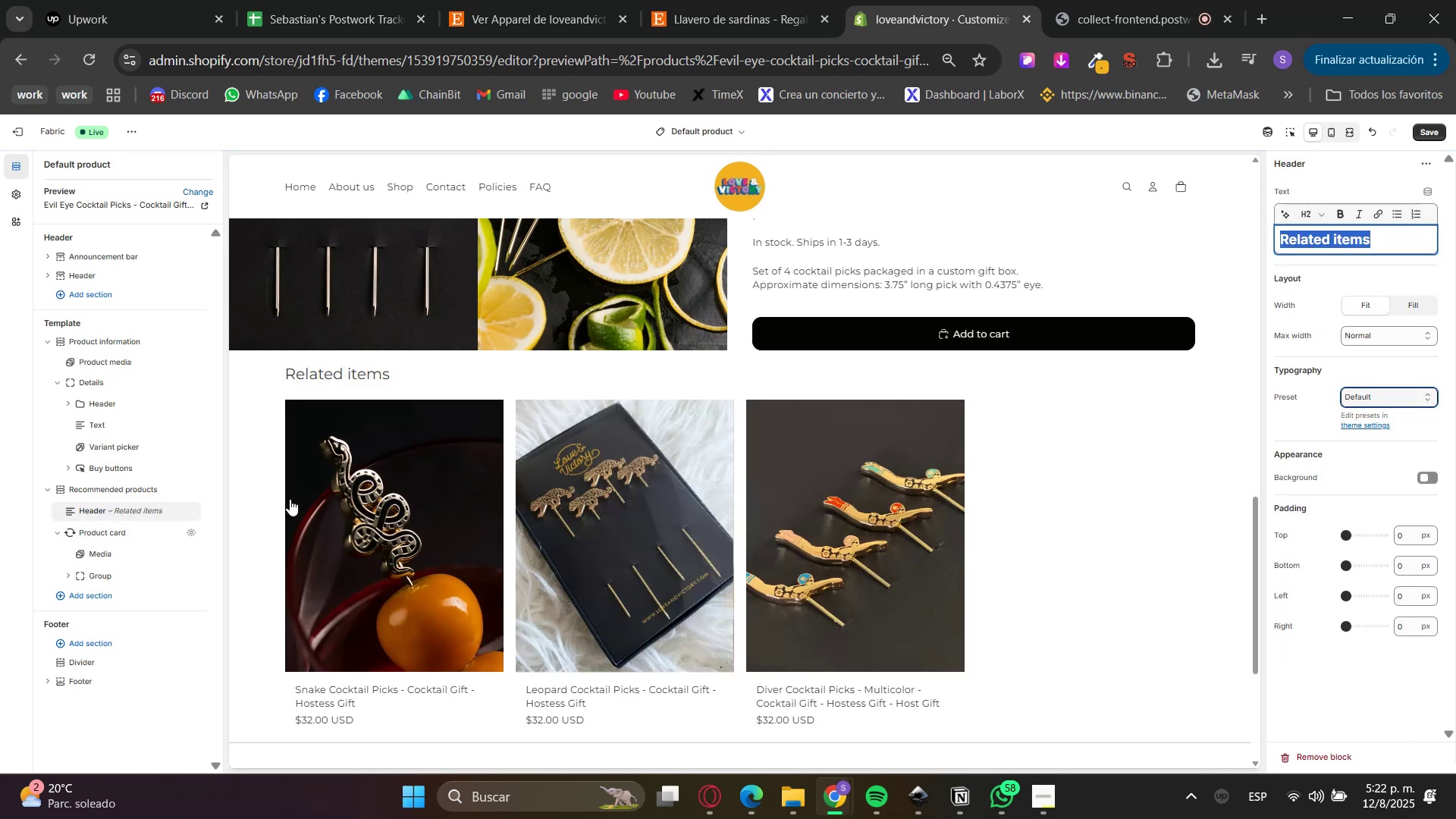 
left_click([106, 492])
 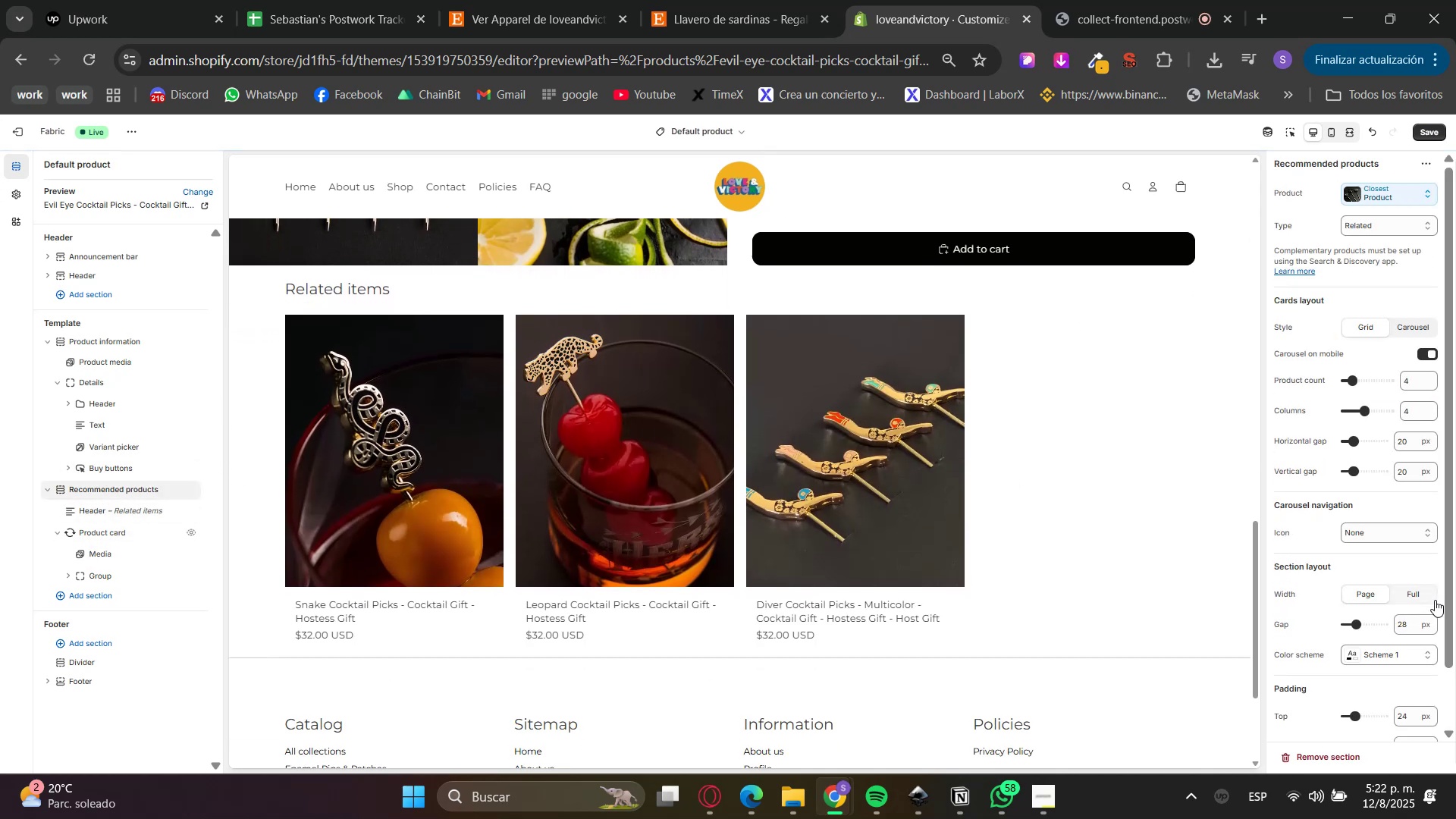 
scroll: coordinate [1398, 664], scroll_direction: down, amount: 2.0
 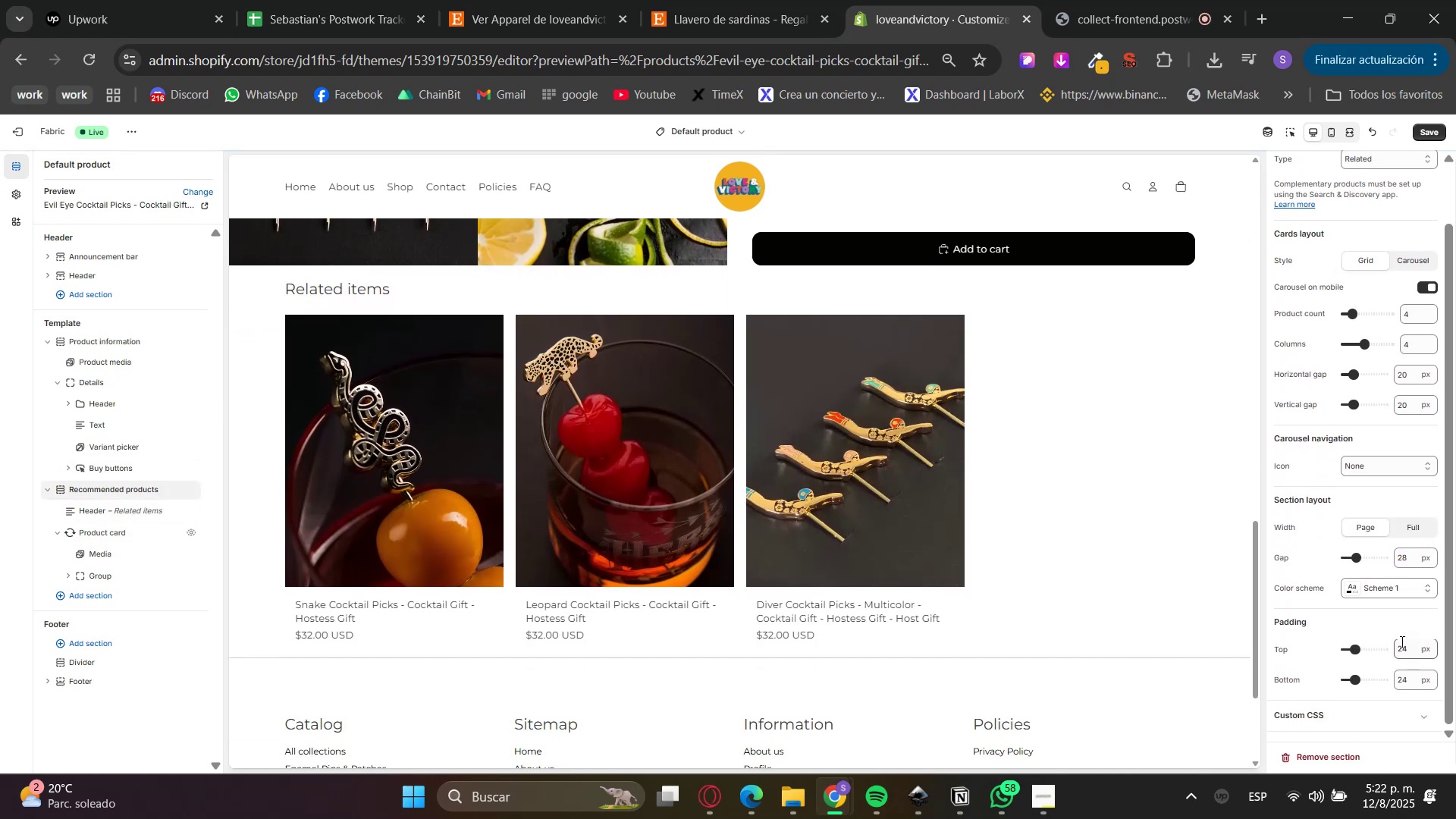 
double_click([1398, 646])
 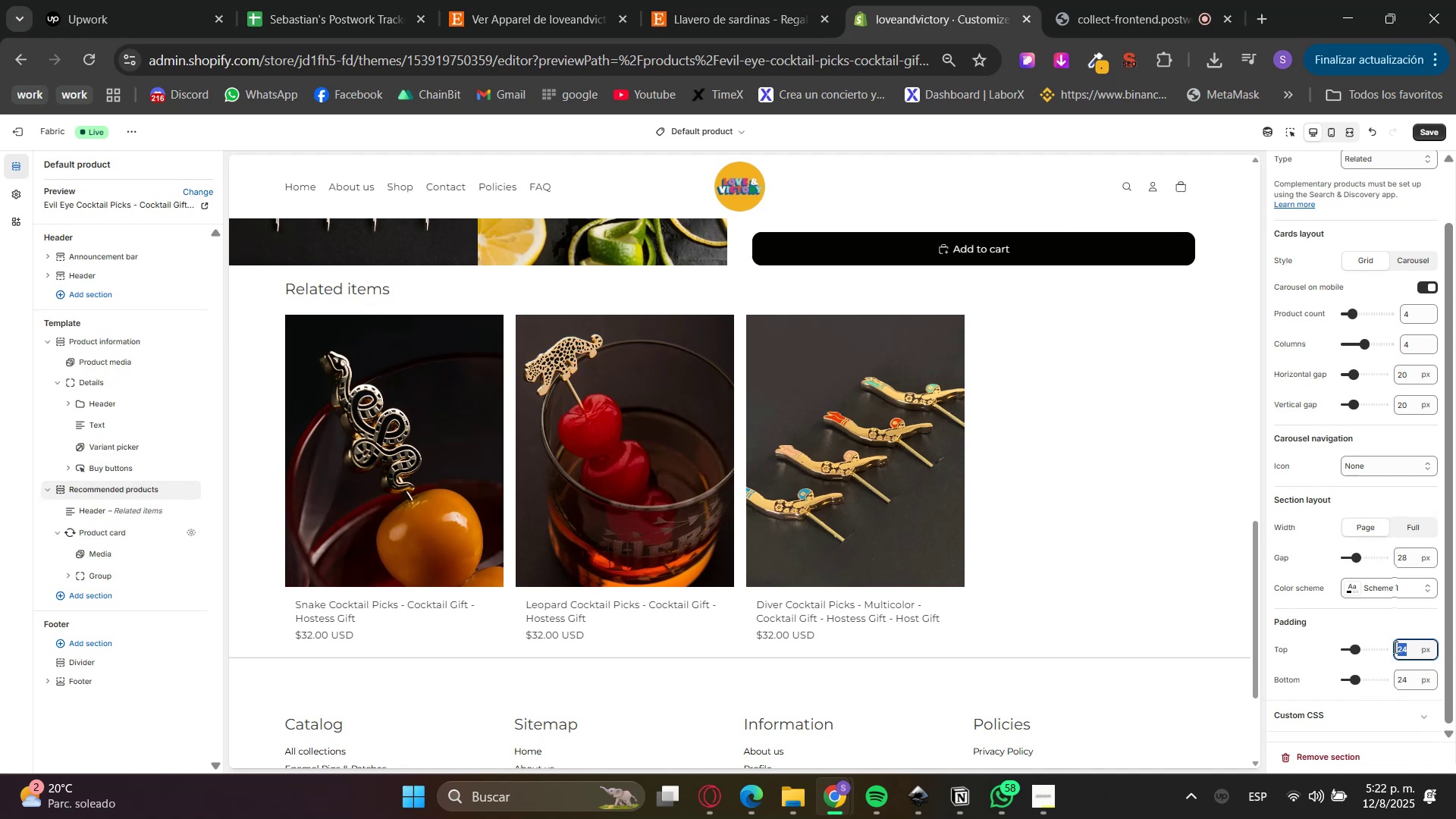 
key(Numpad4)
 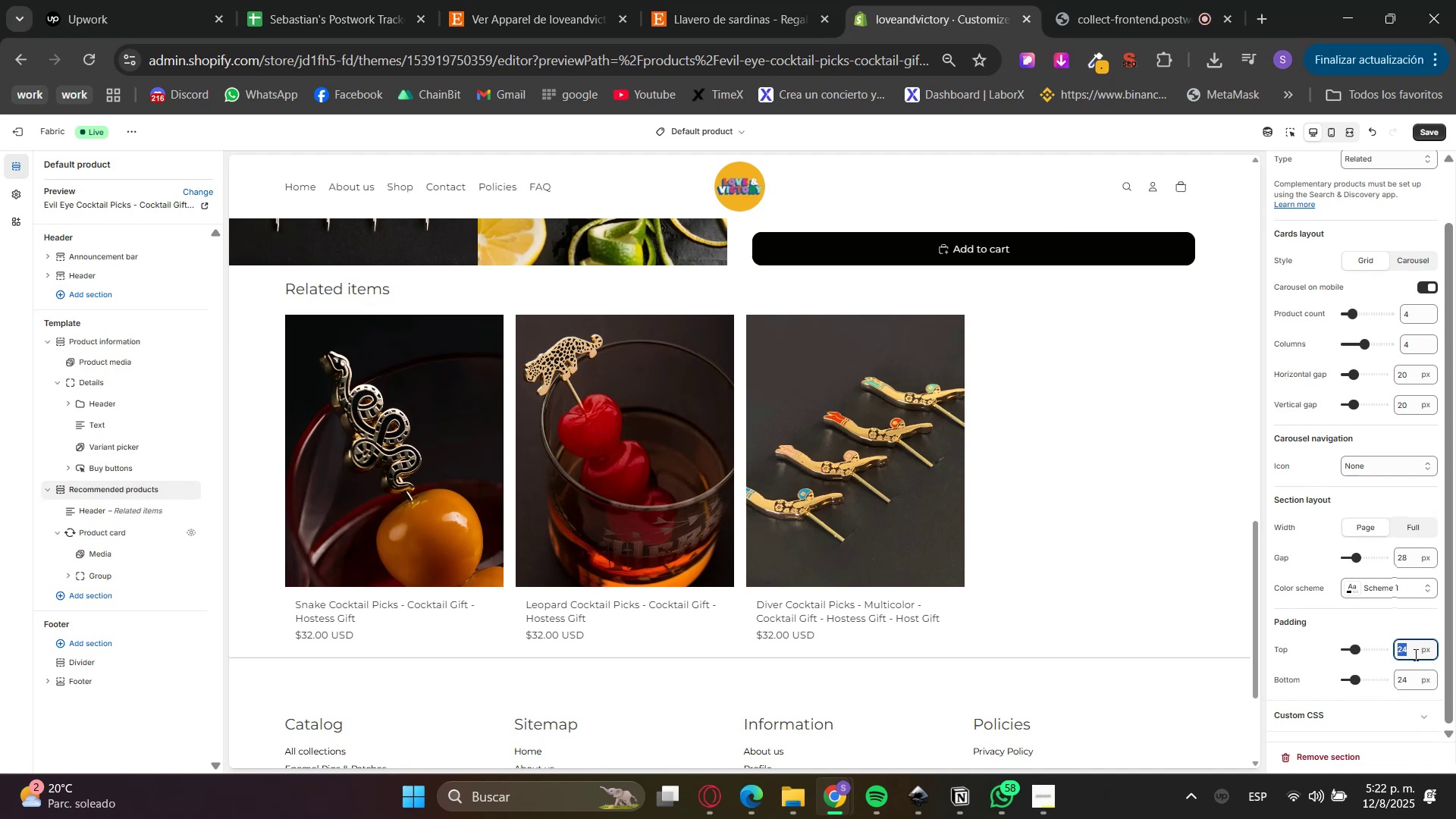 
key(Numpad8)
 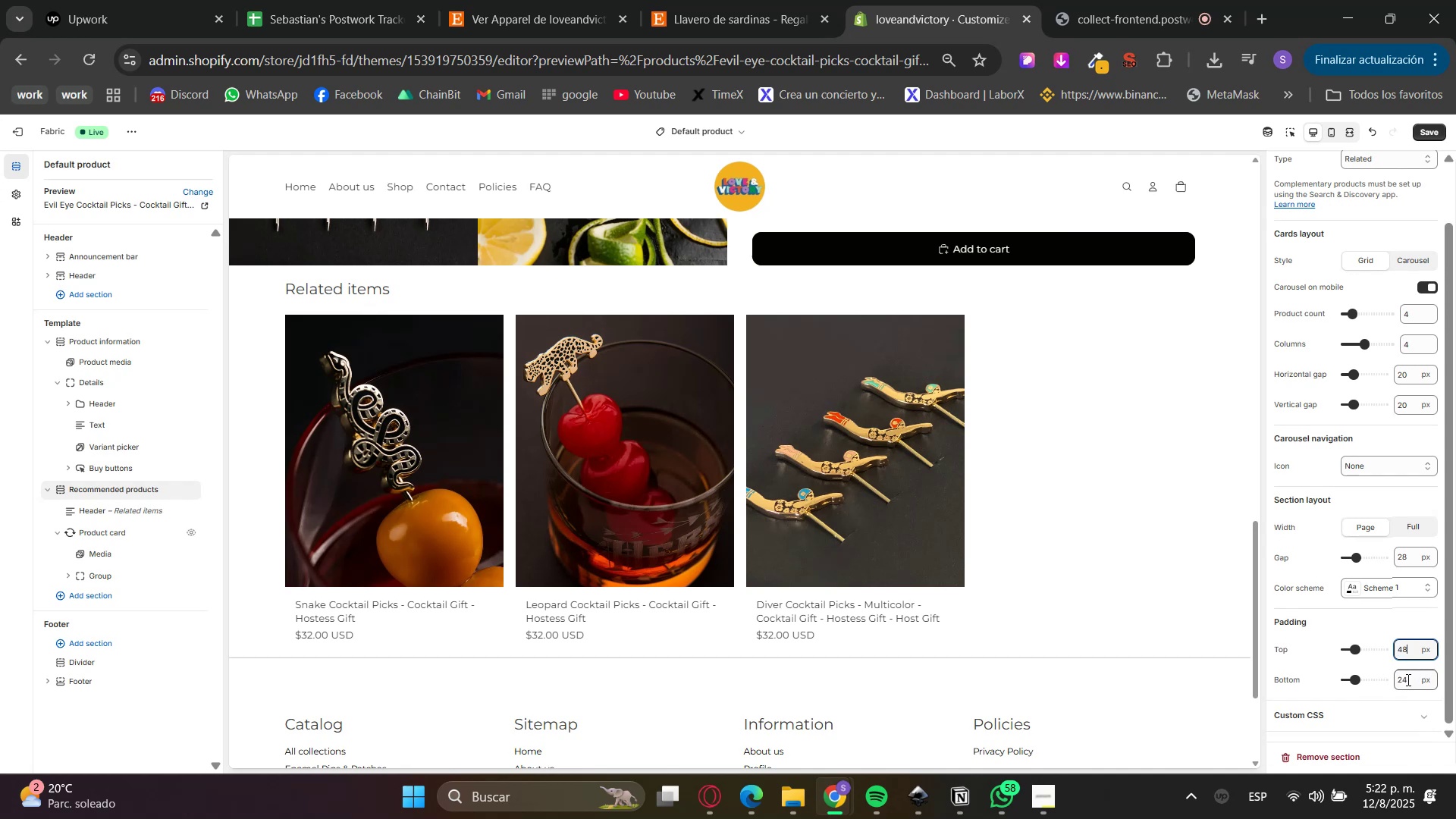 
double_click([1406, 679])
 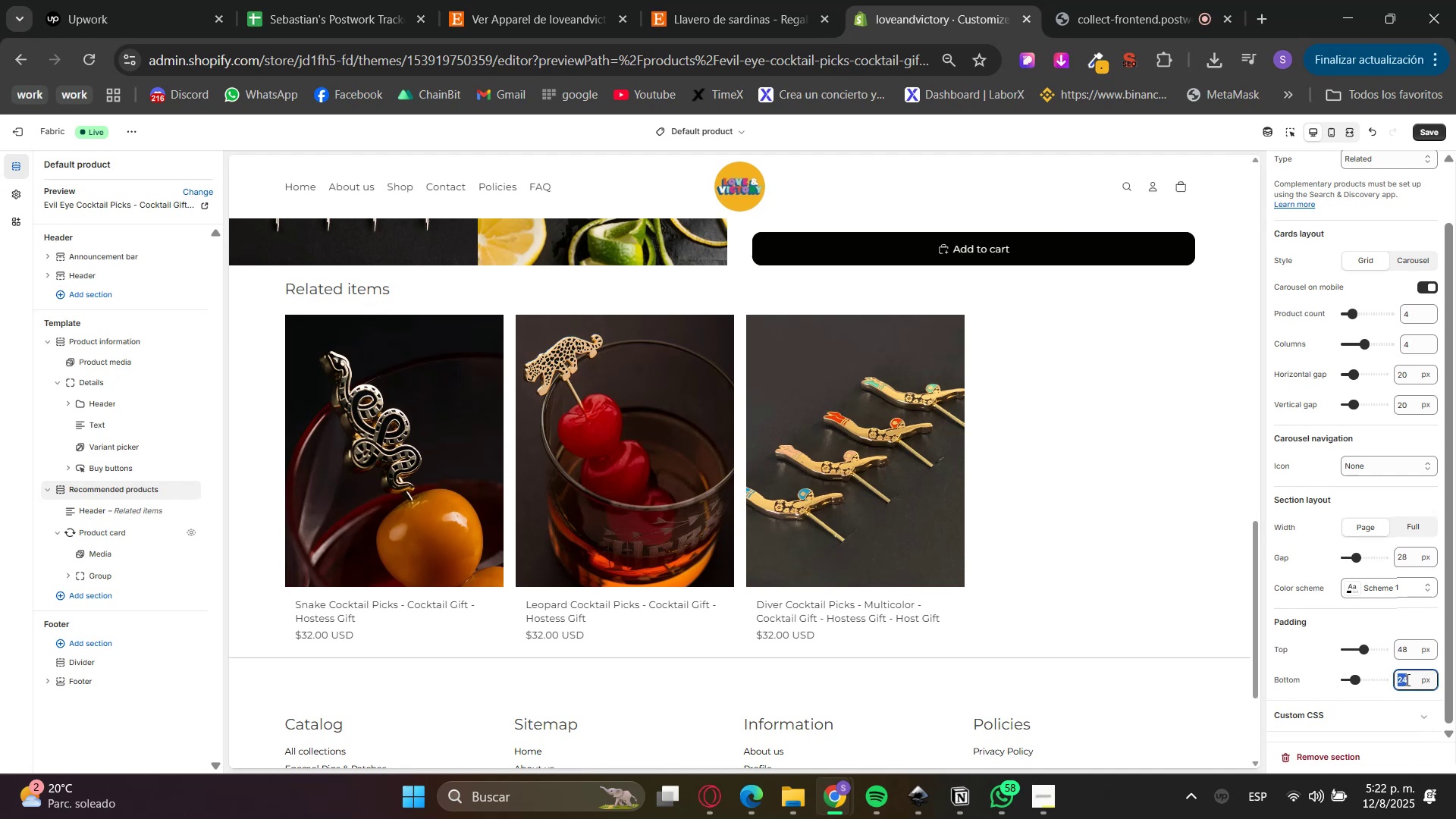 
key(Numpad4)
 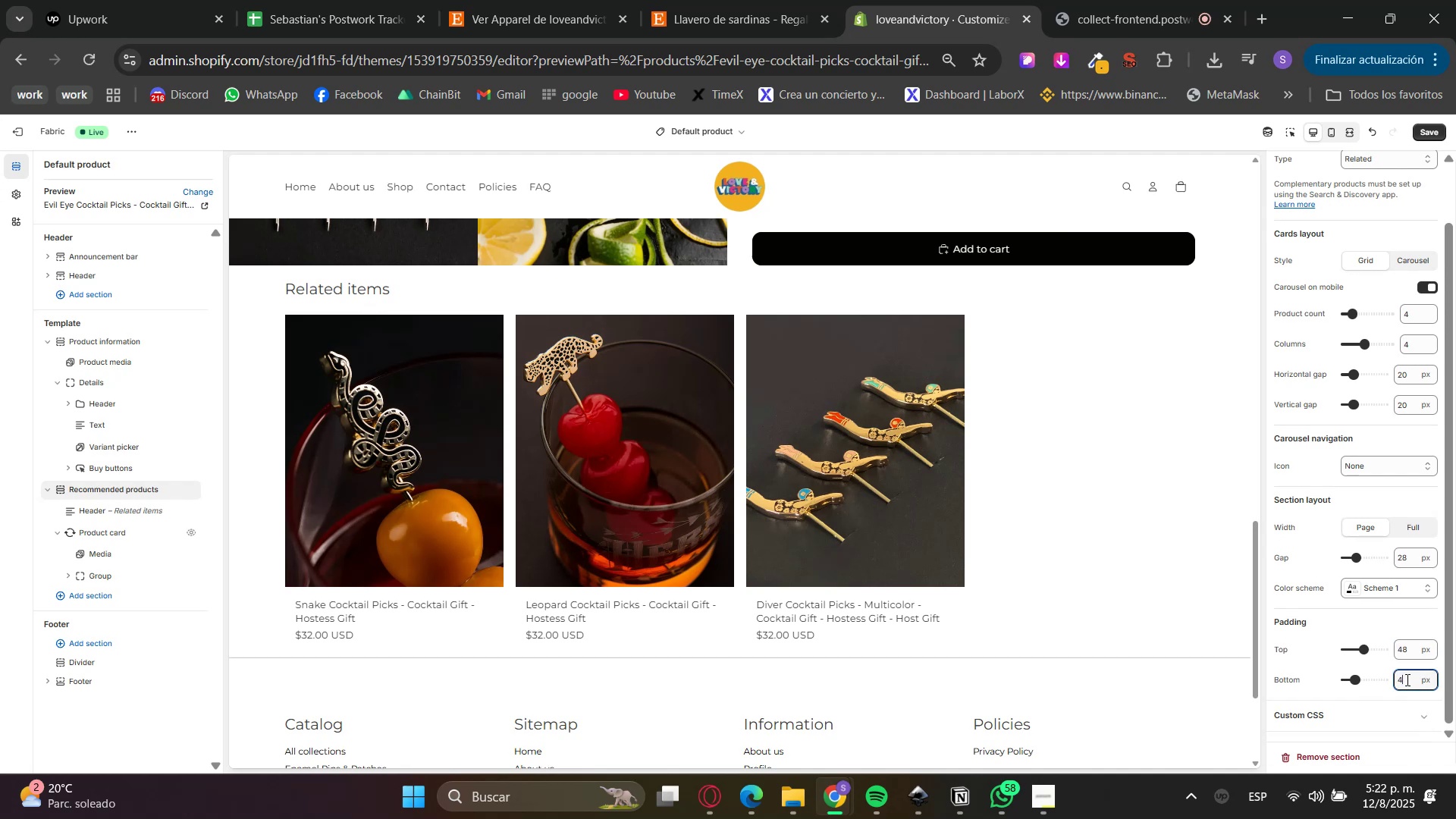 
key(Numpad8)
 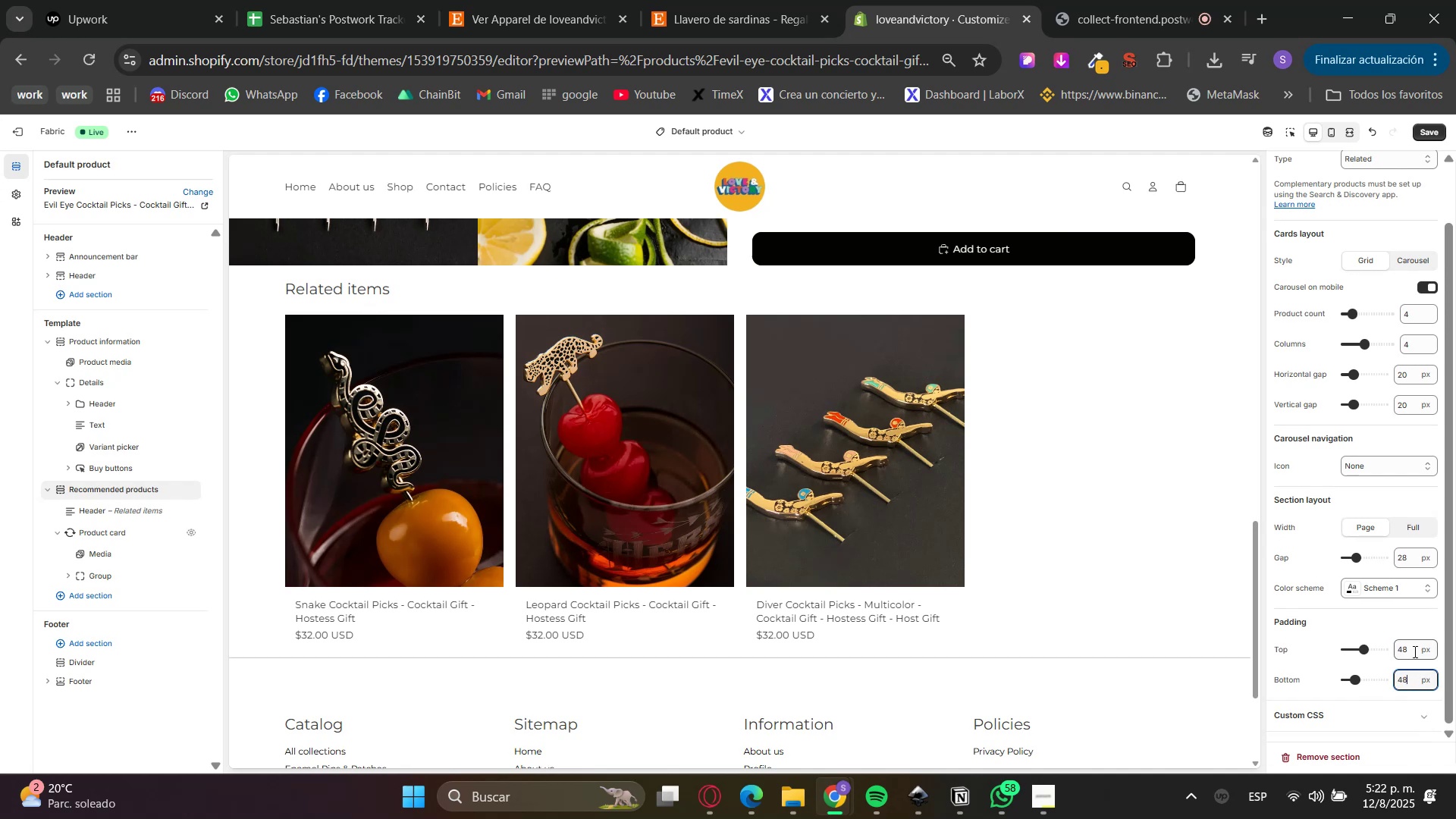 
triple_click([1418, 626])
 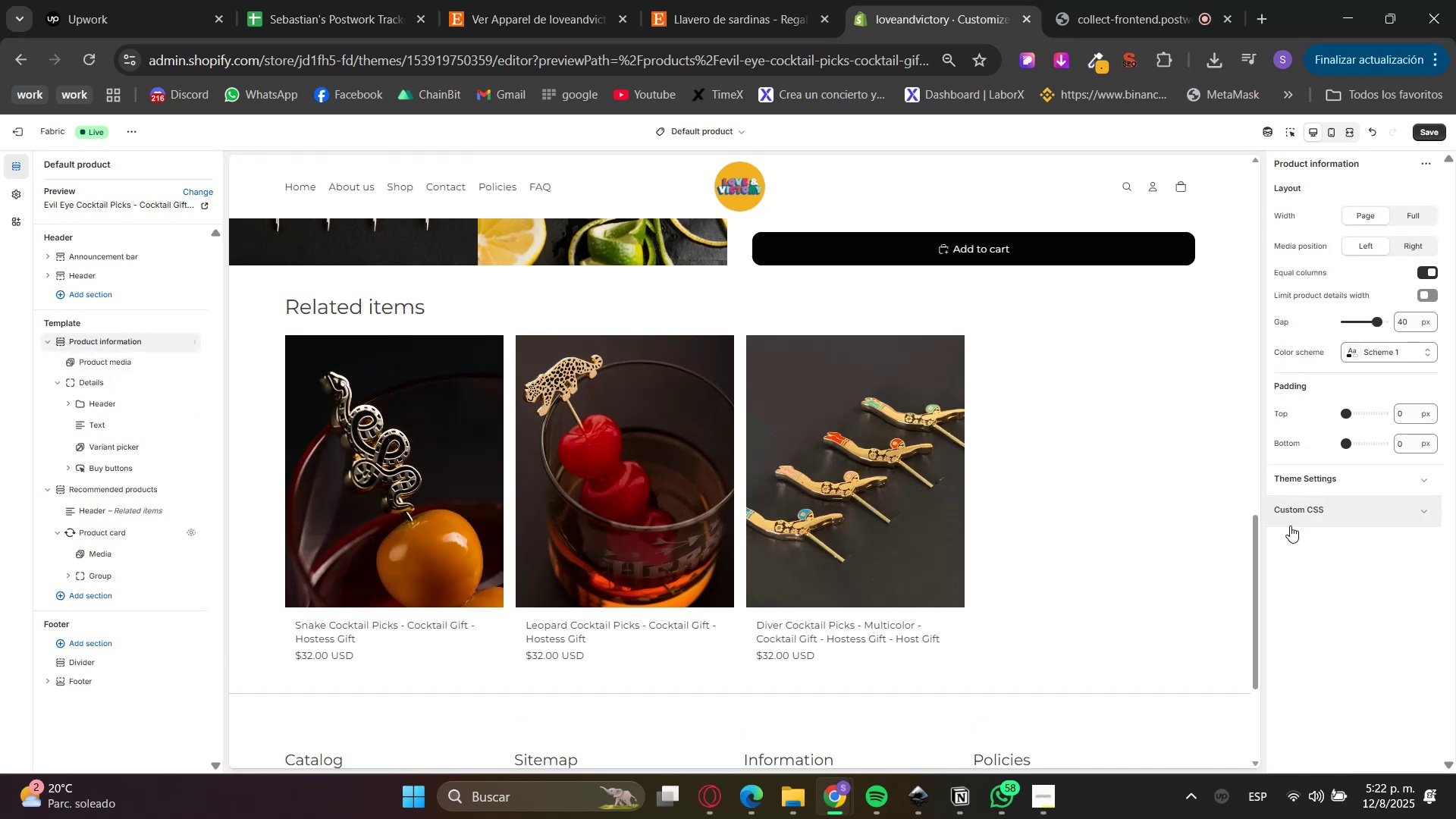 
key(Numpad4)
 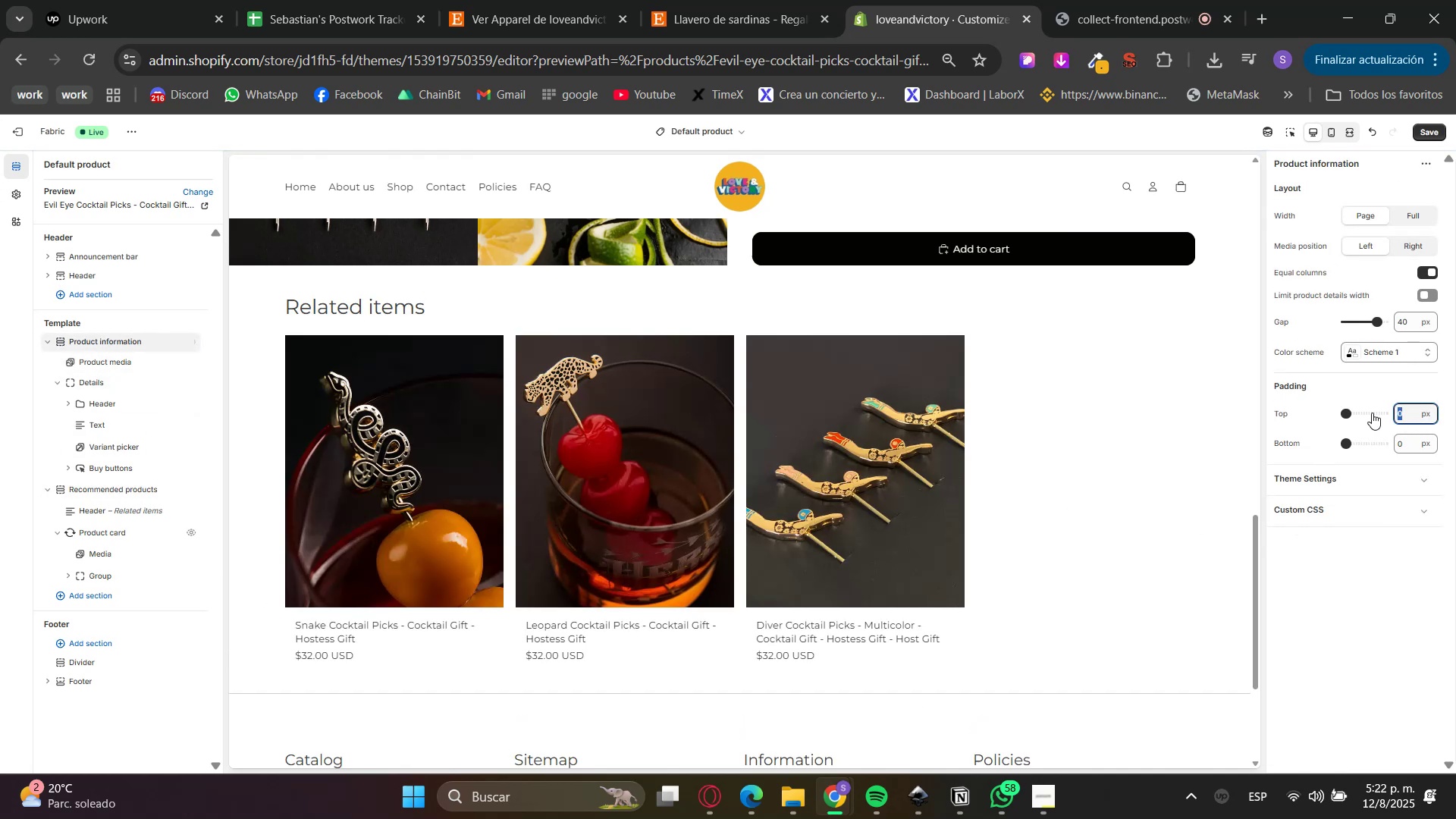 
key(Numpad8)
 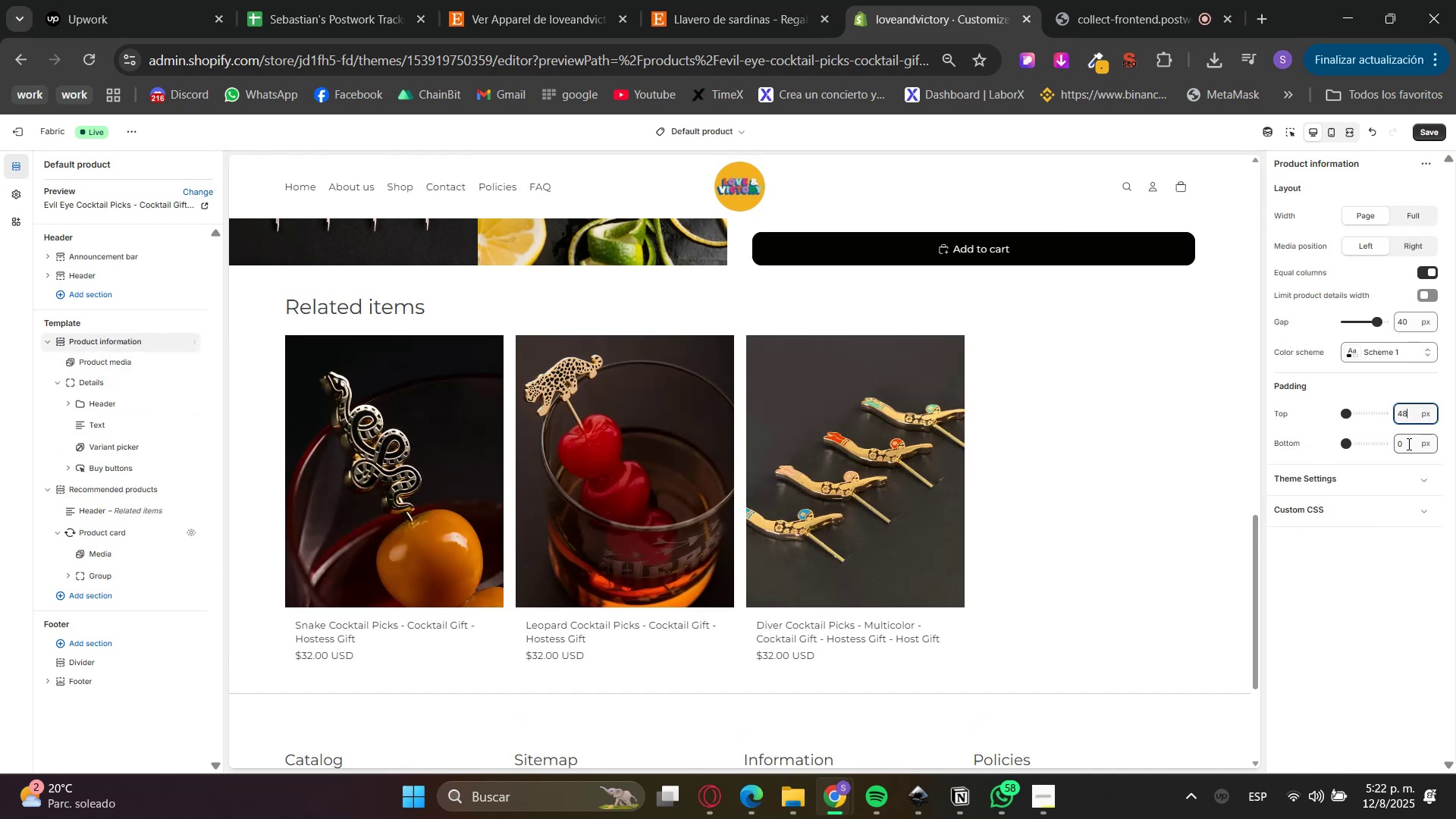 
key(Numpad4)
 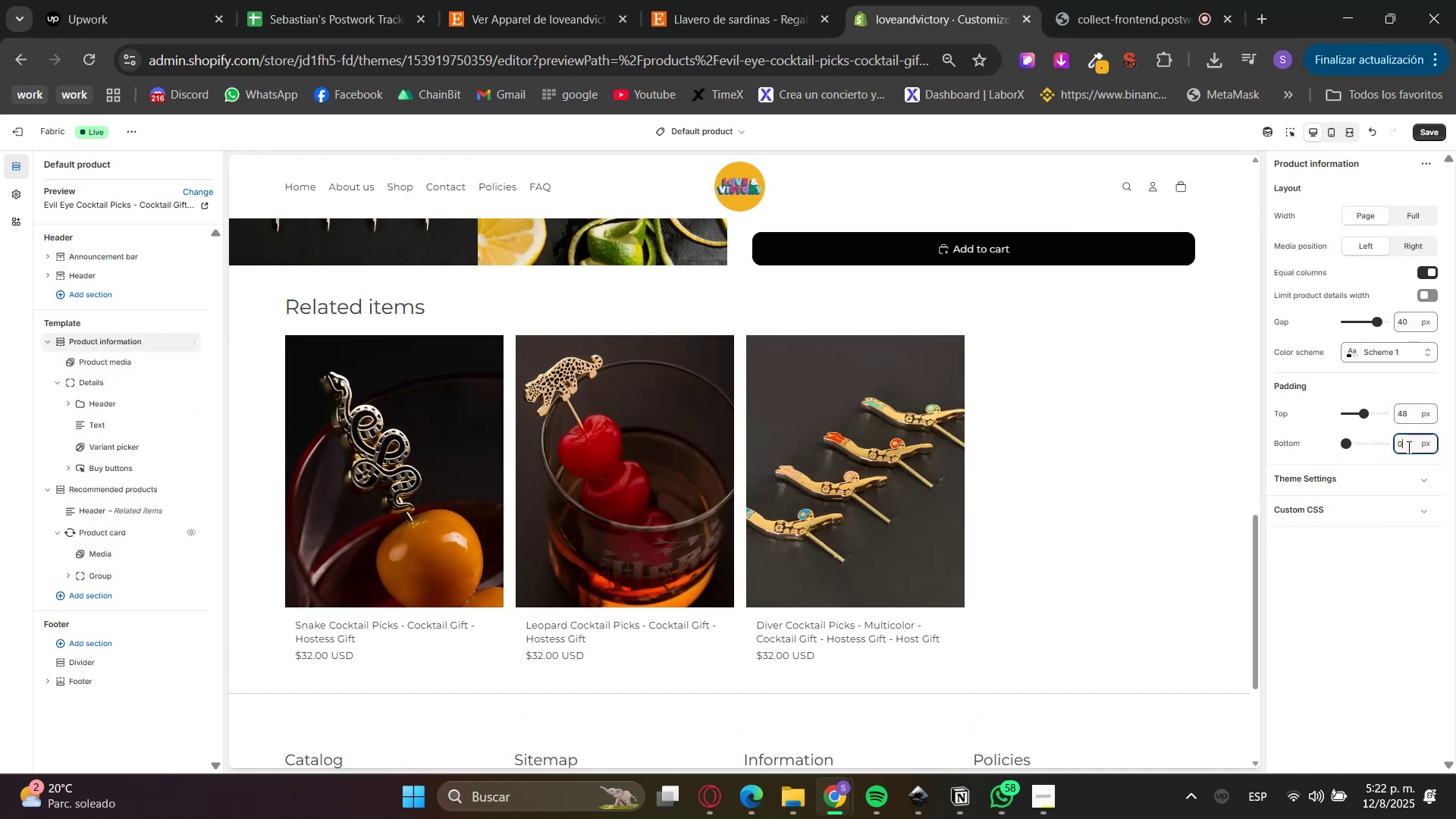 
key(Numpad8)
 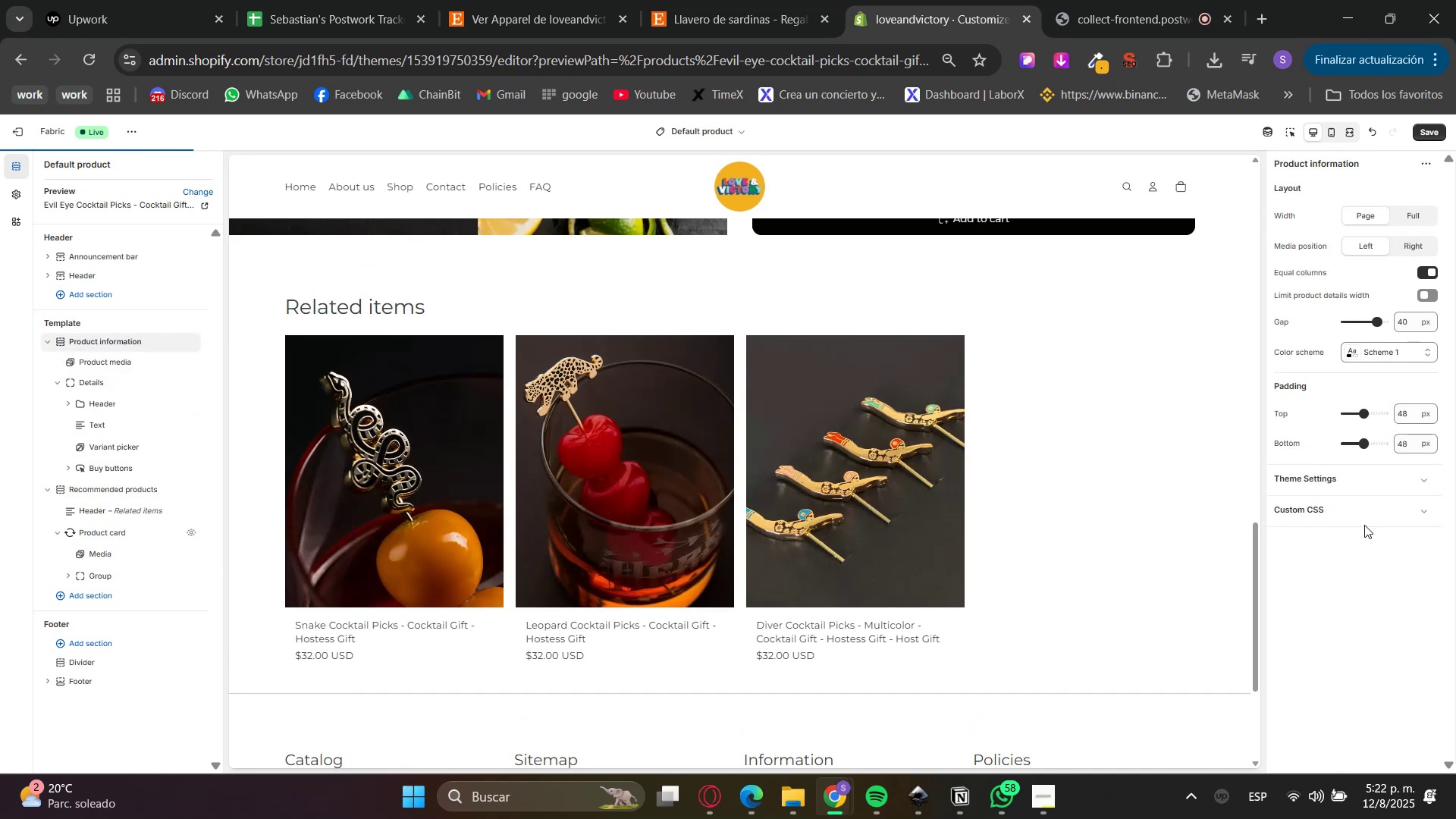 
scroll: coordinate [1181, 617], scroll_direction: up, amount: 16.0
 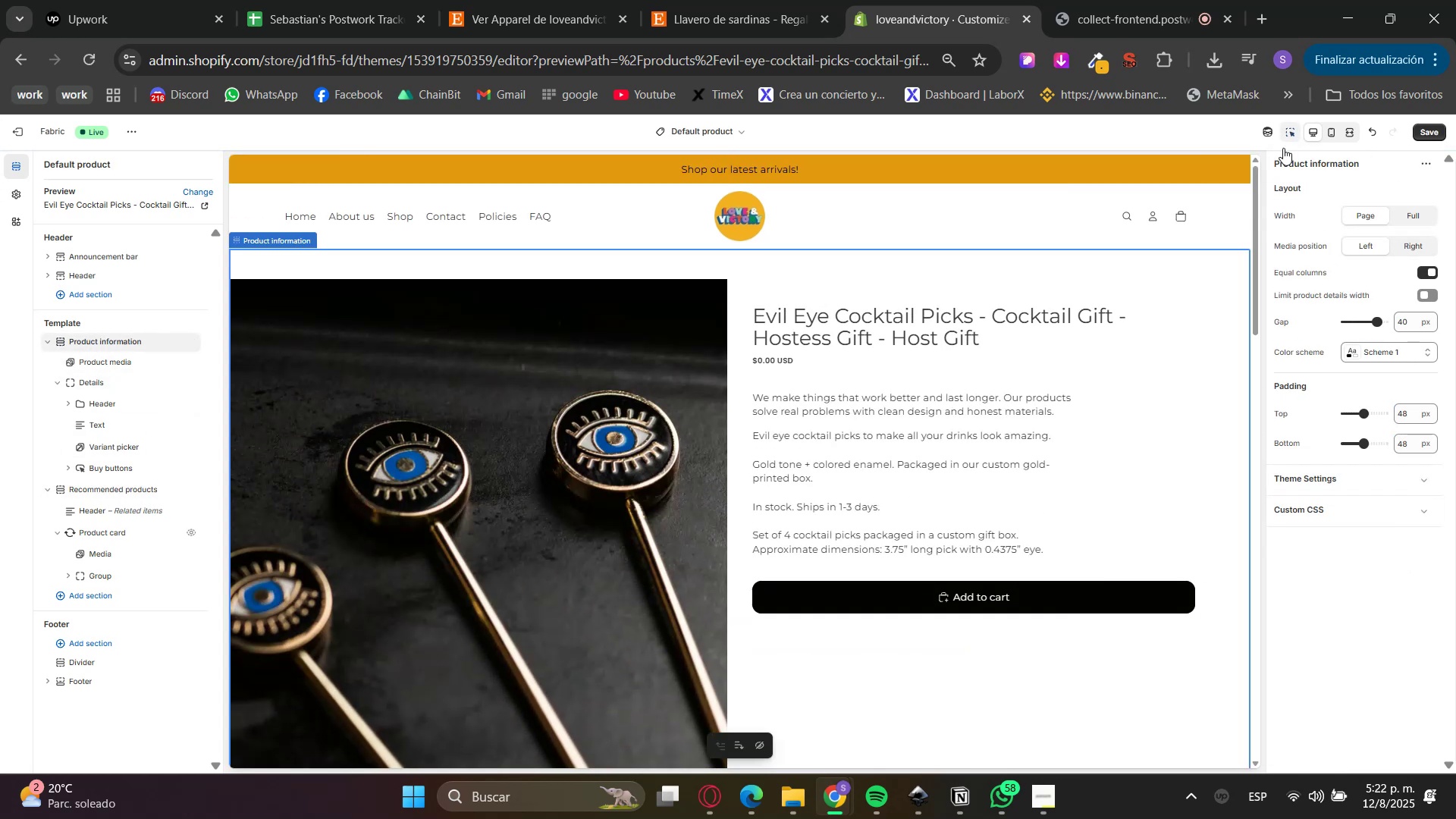 
left_click([1232, 340])
 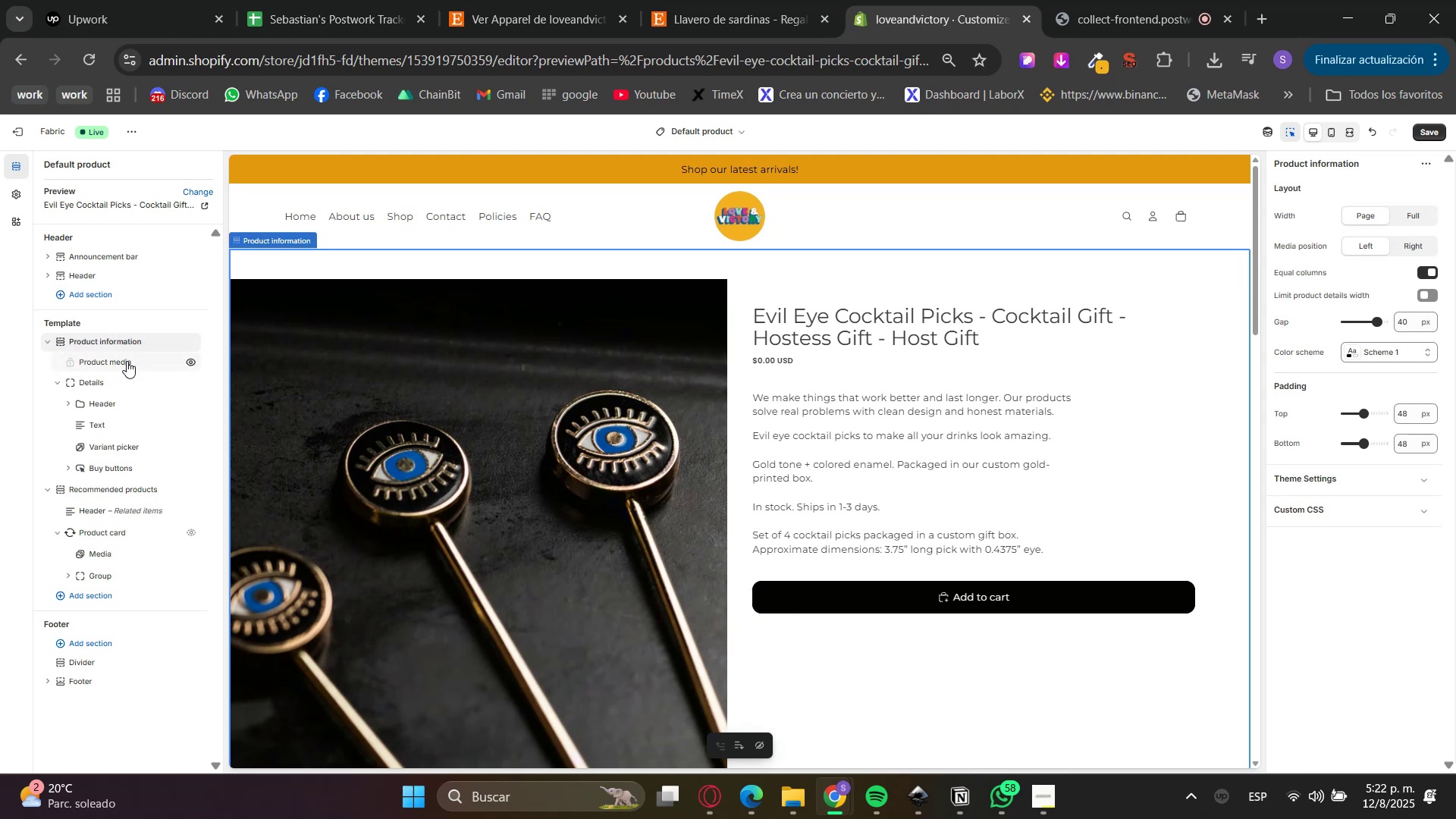 
left_click([425, 400])
 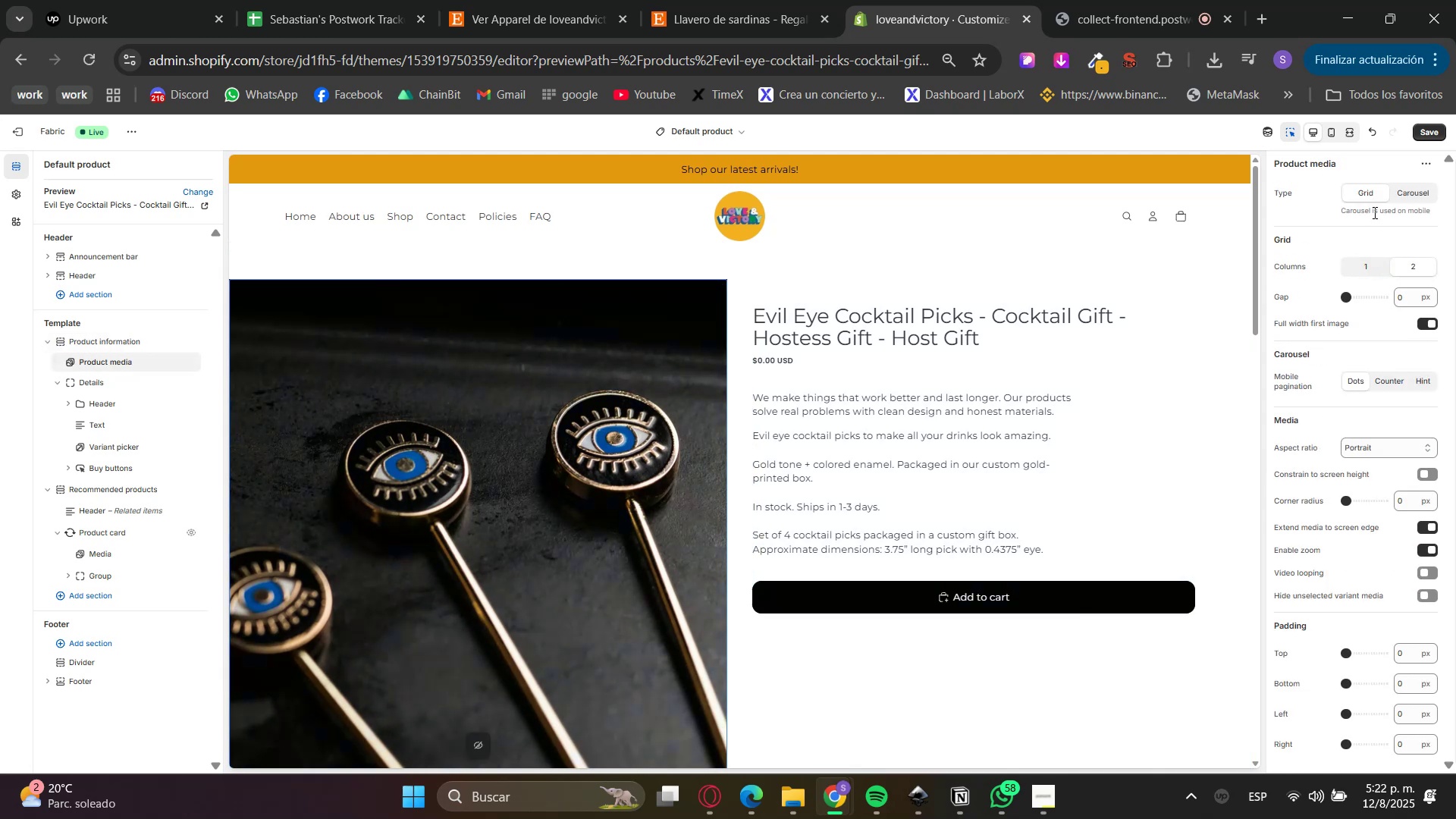 
left_click([1432, 130])
 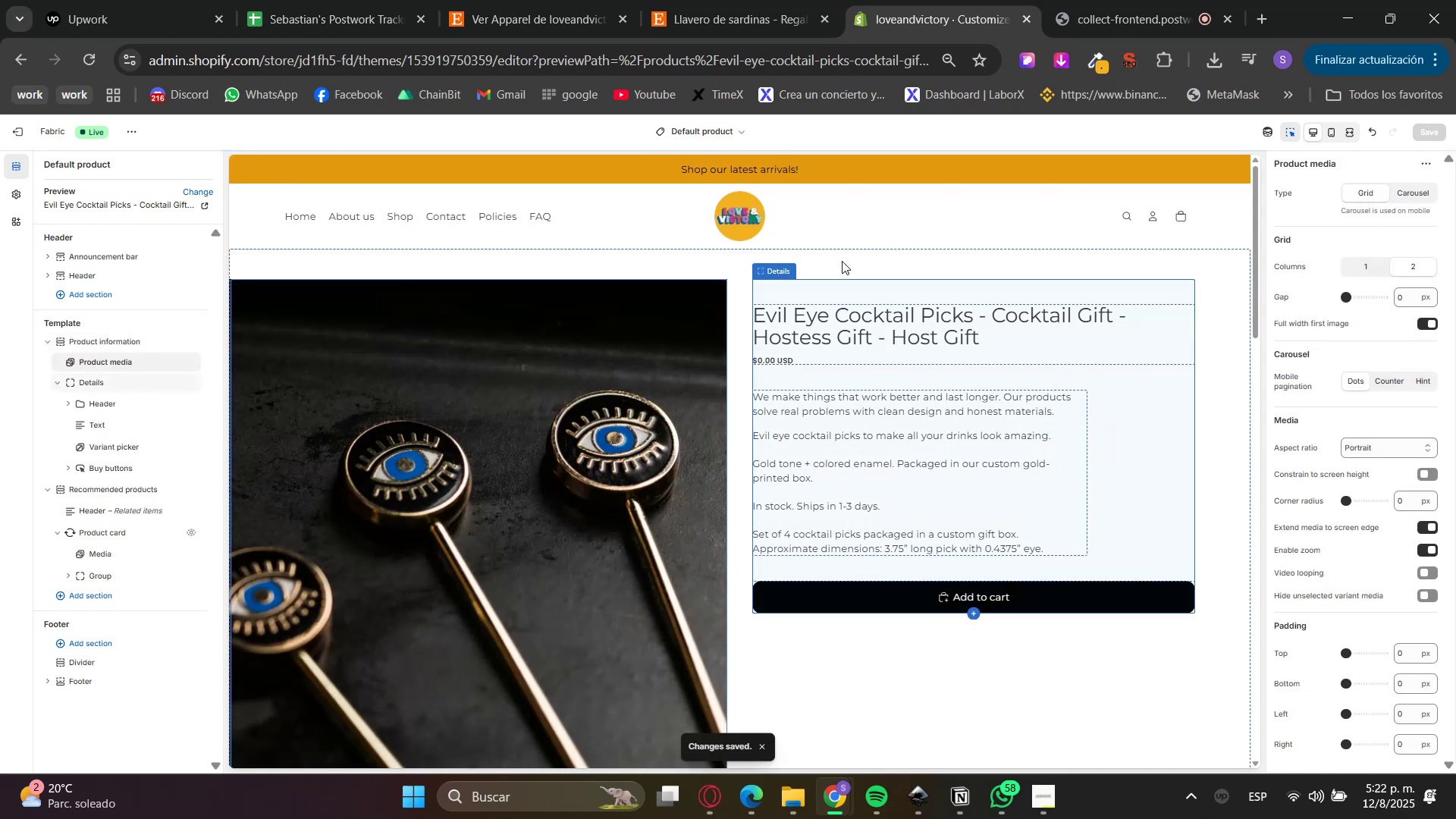 
left_click([1291, 137])
 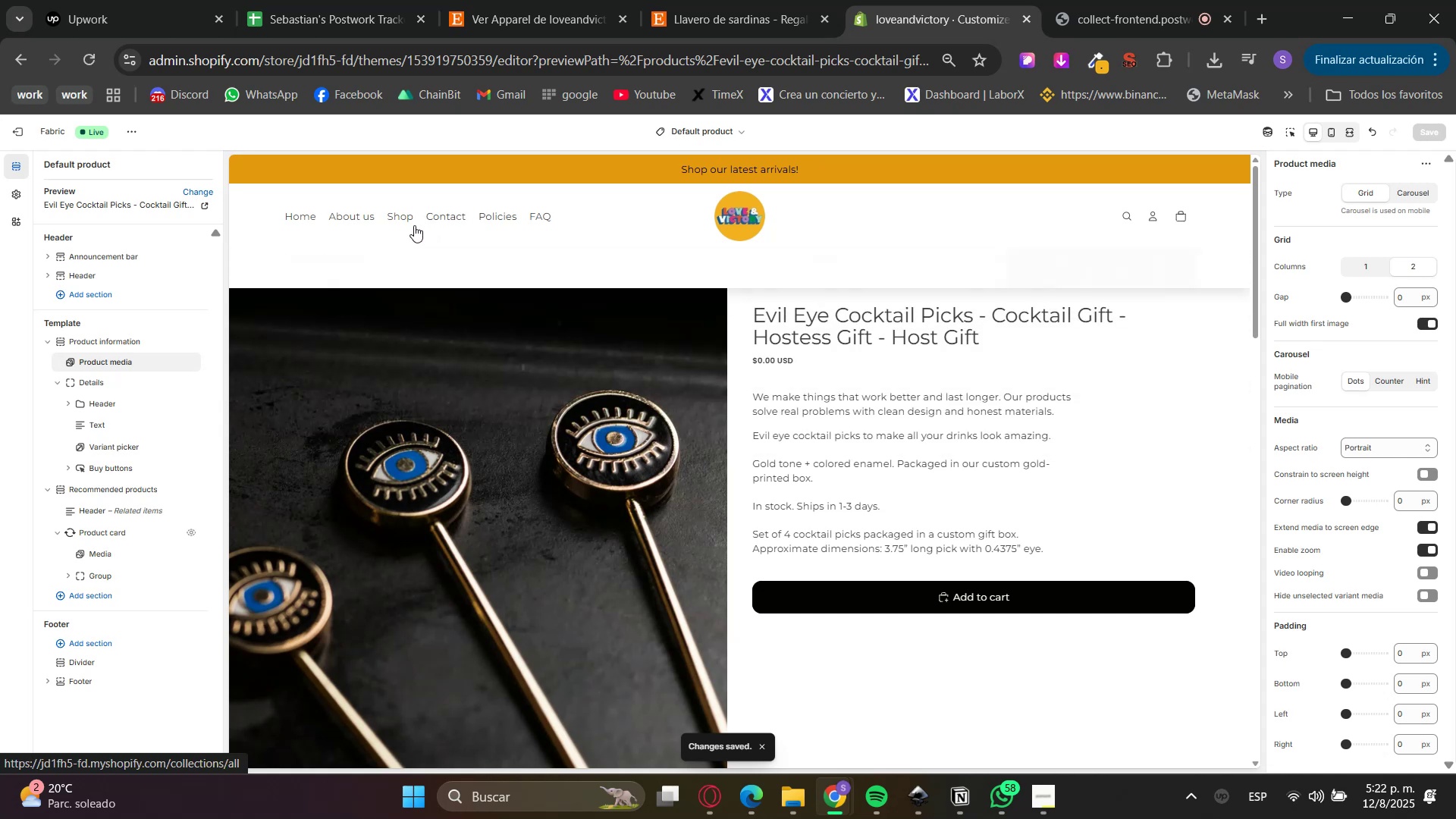 
left_click([362, 220])
 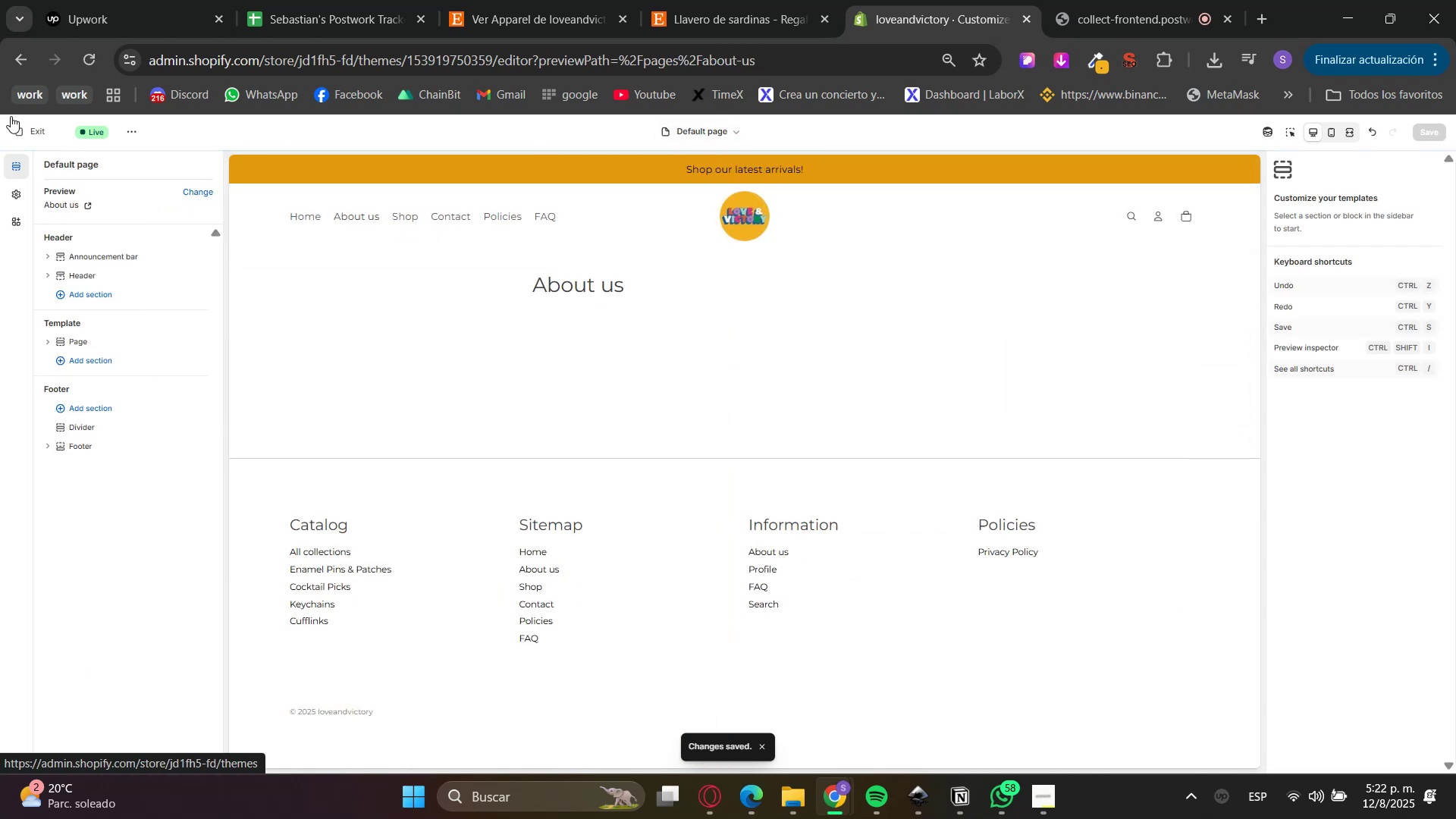 
left_click([62, 387])
 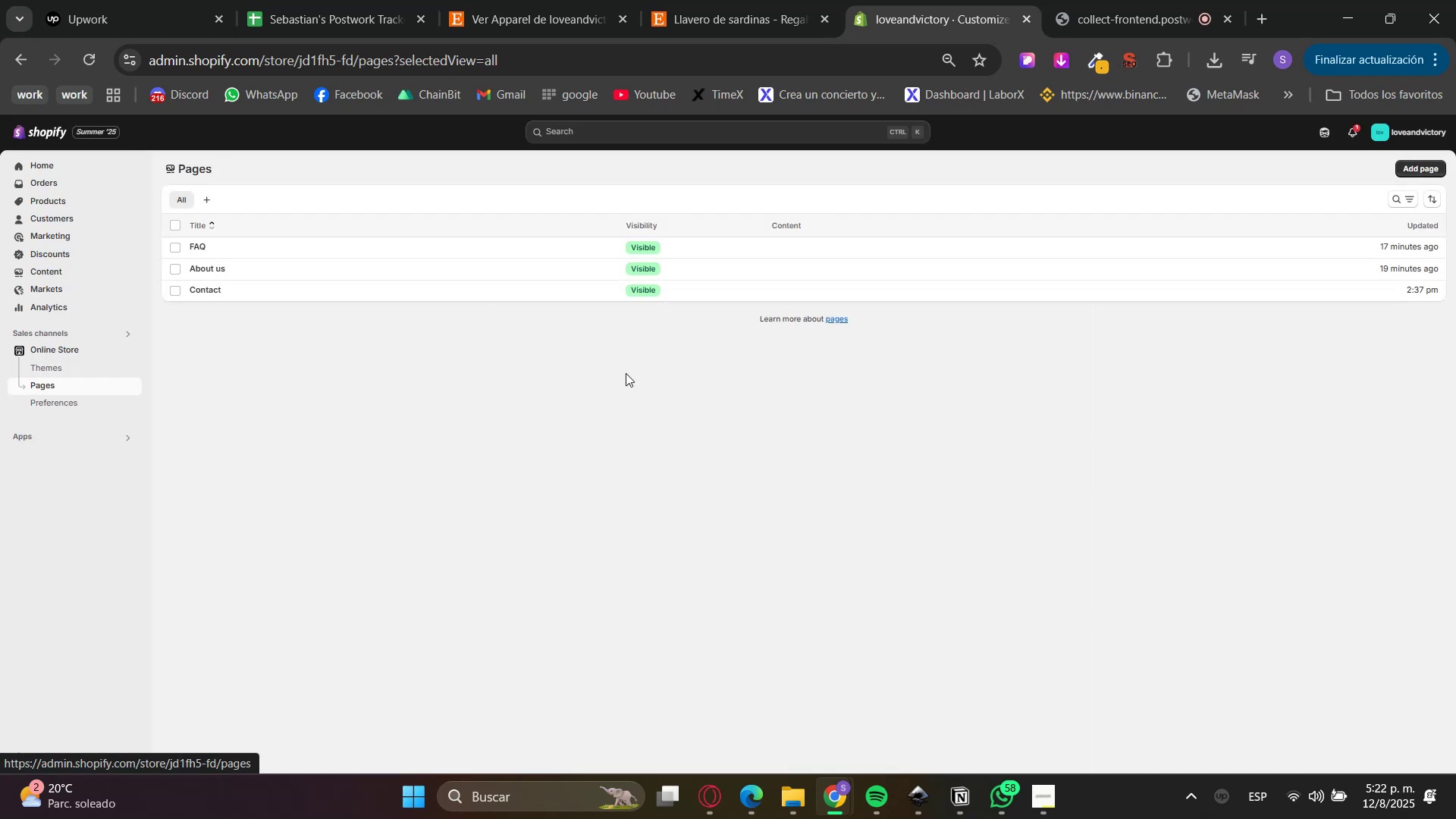 
left_click([199, 274])
 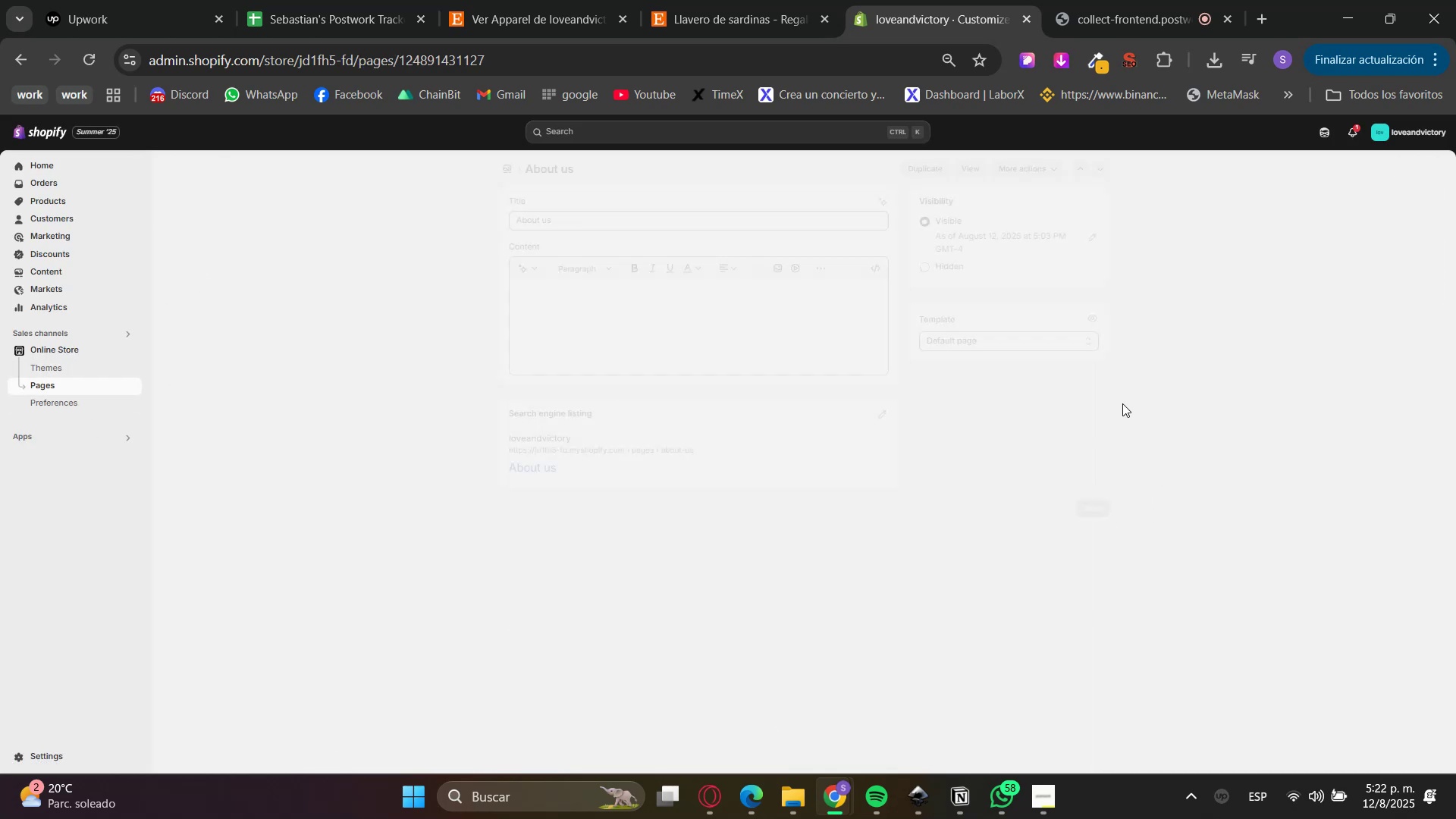 
left_click([1052, 340])
 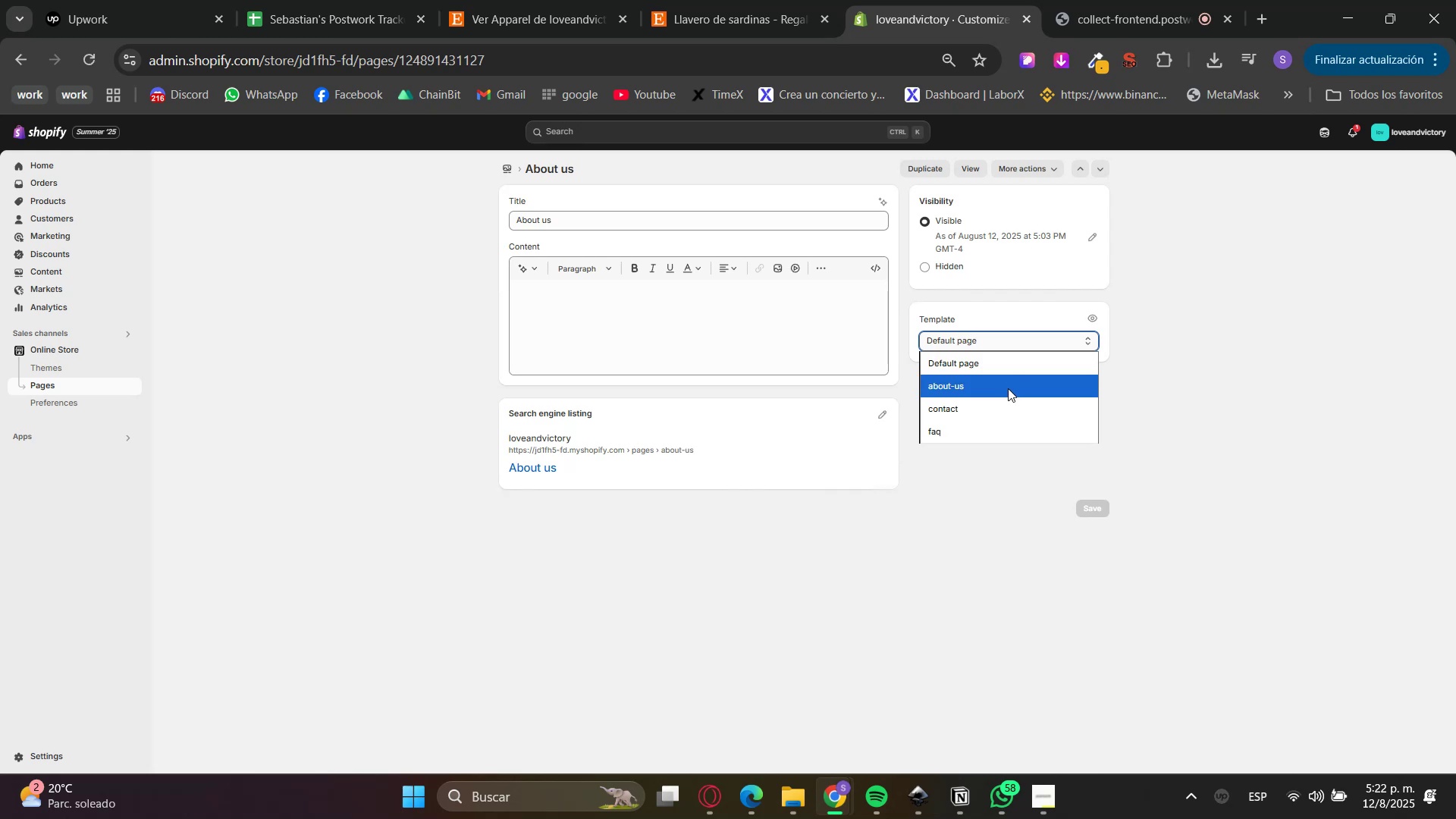 
left_click([1003, 385])
 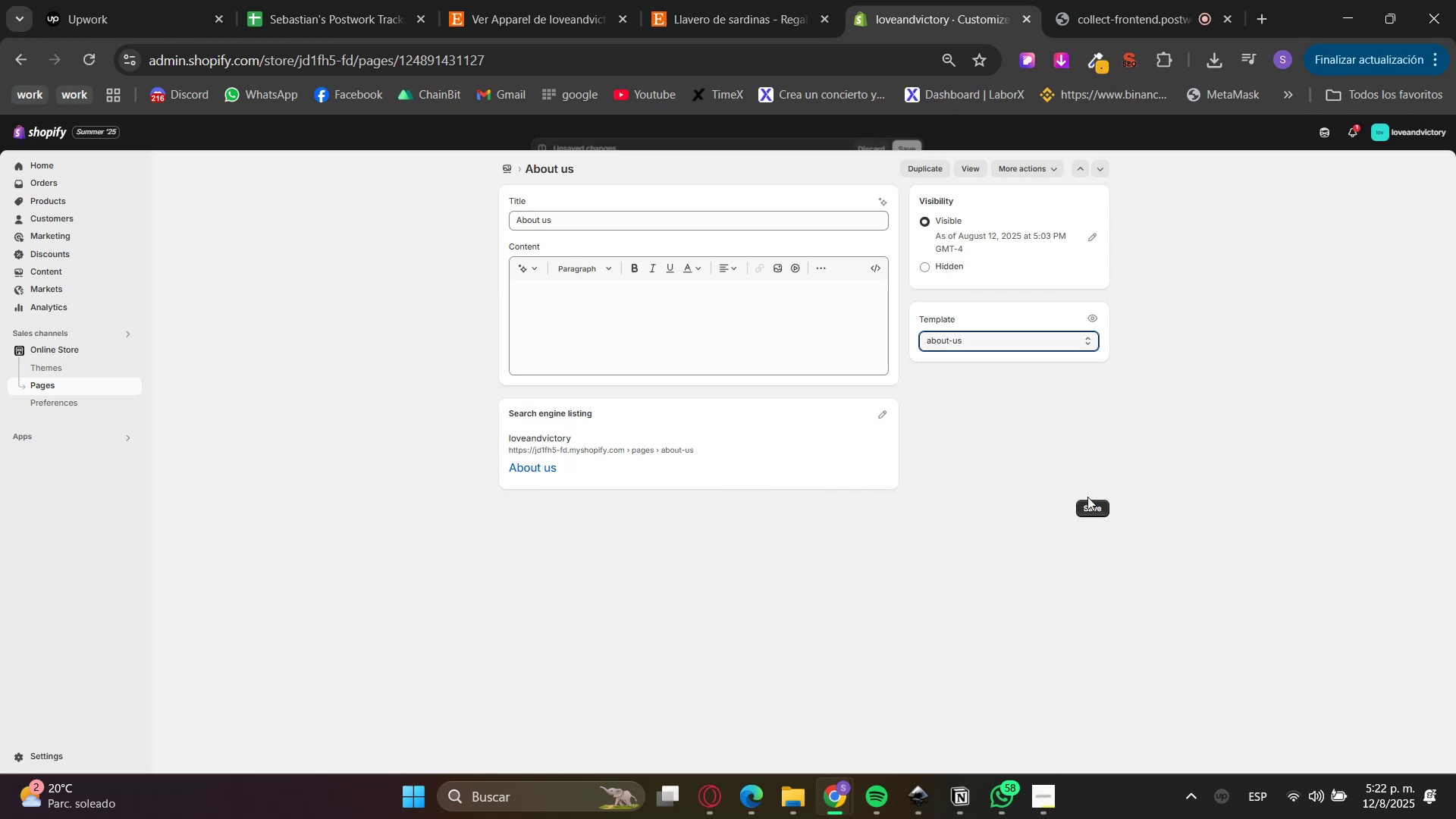 
left_click([1085, 510])
 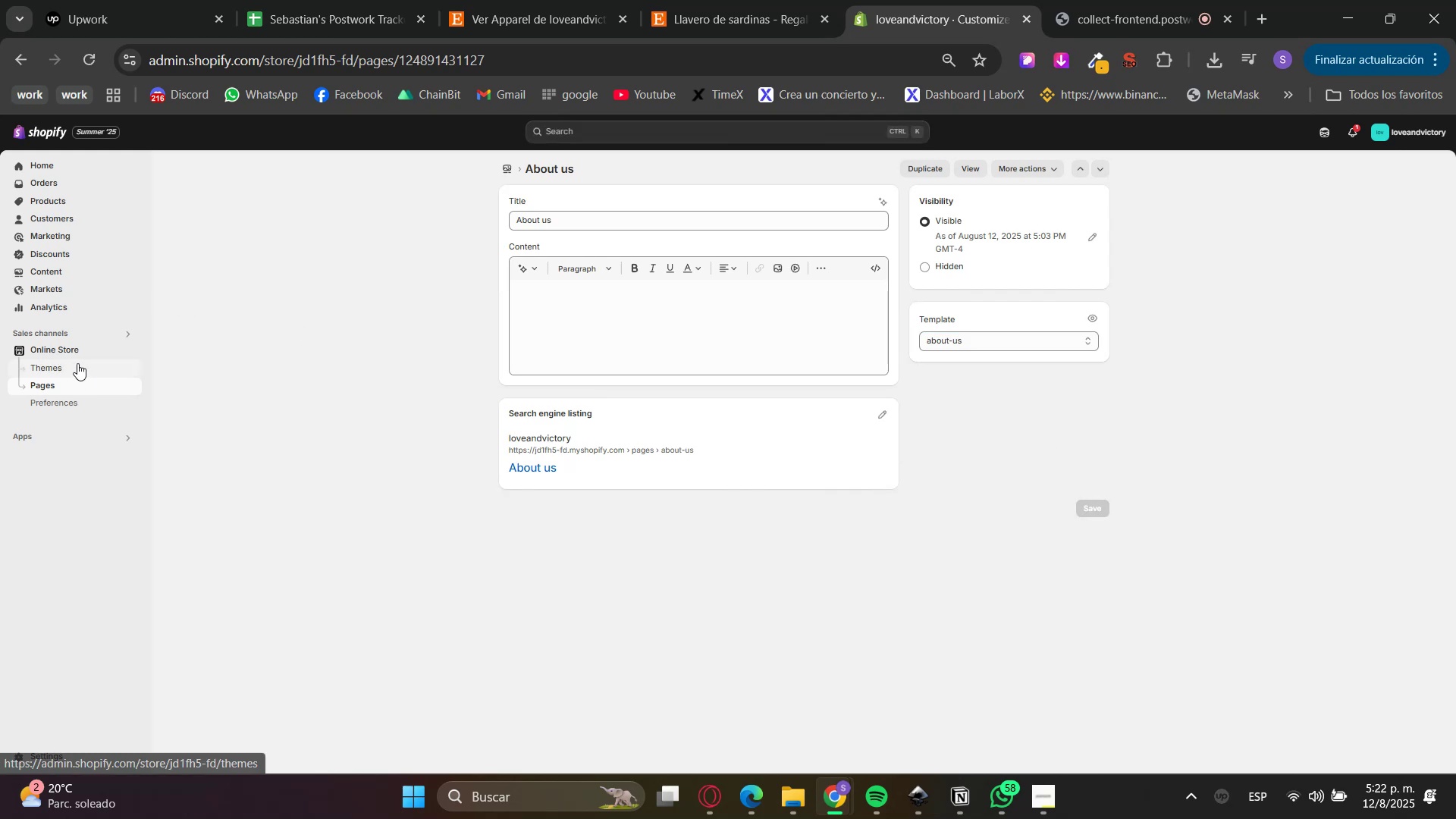 
left_click([69, 348])
 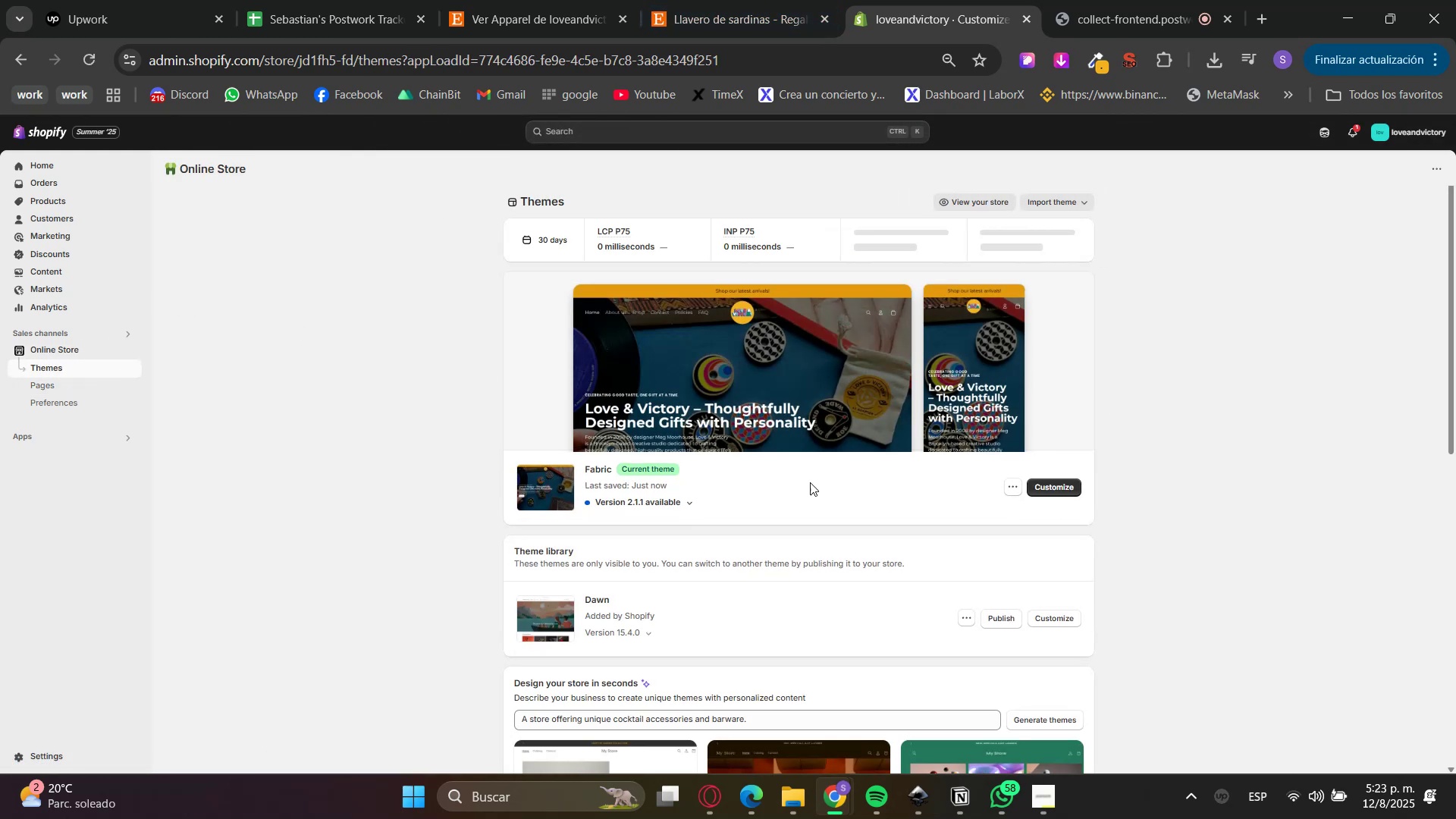 
left_click([130, 356])
 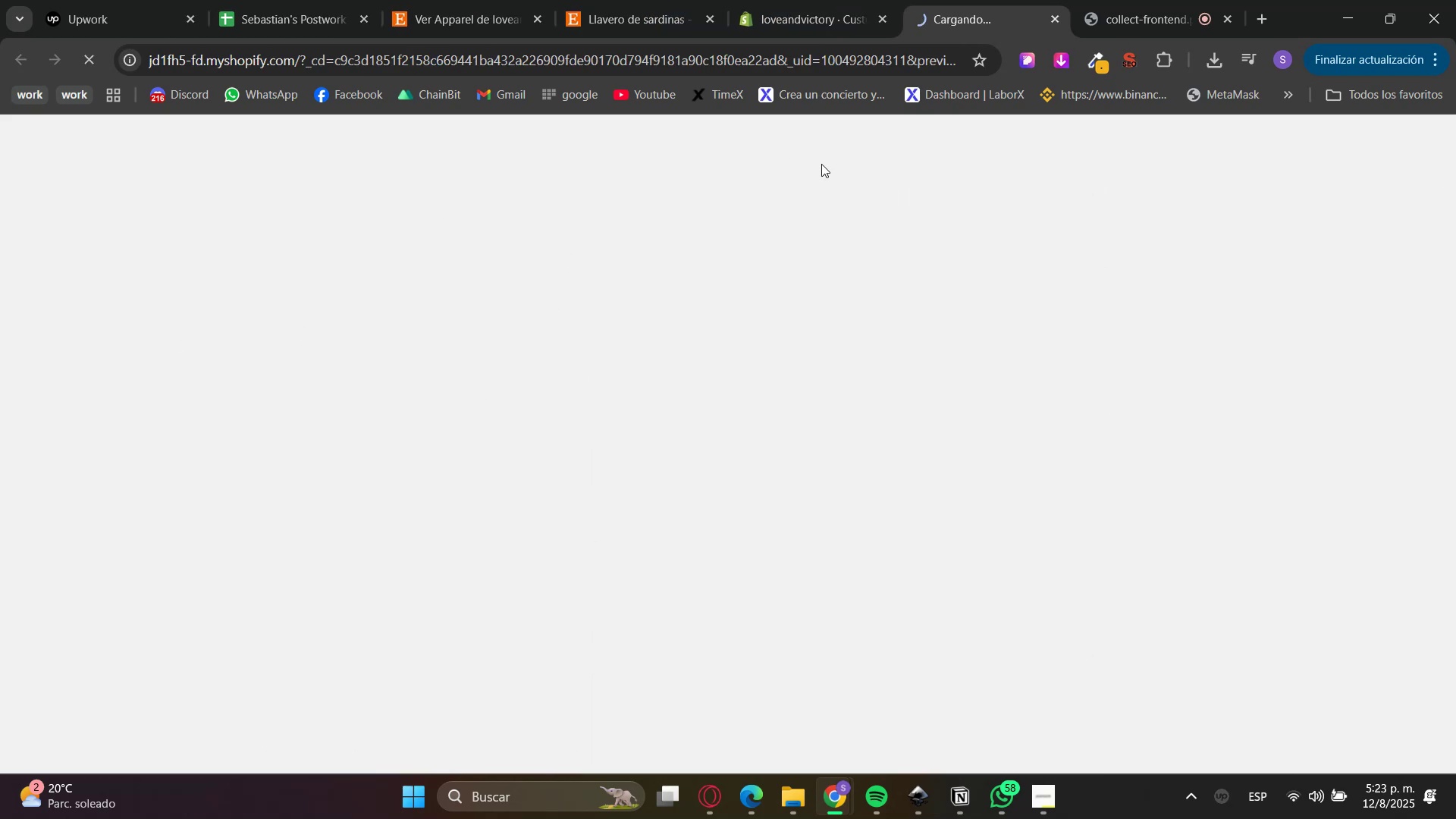 
left_click([846, 0])
 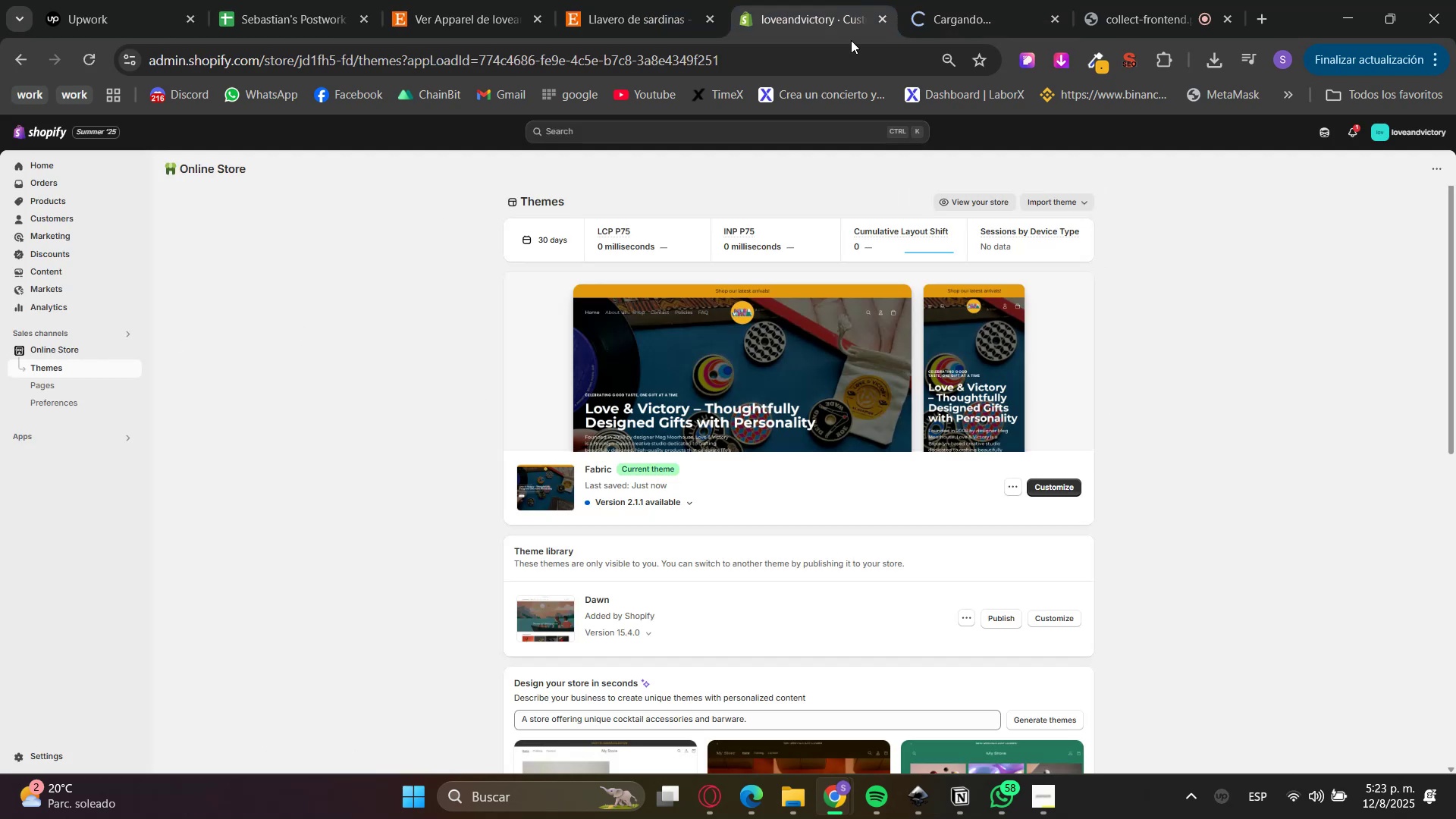 
hold_key(key=ControlLeft, duration=0.74)
scroll: coordinate [917, 263], scroll_direction: up, amount: 1.0
 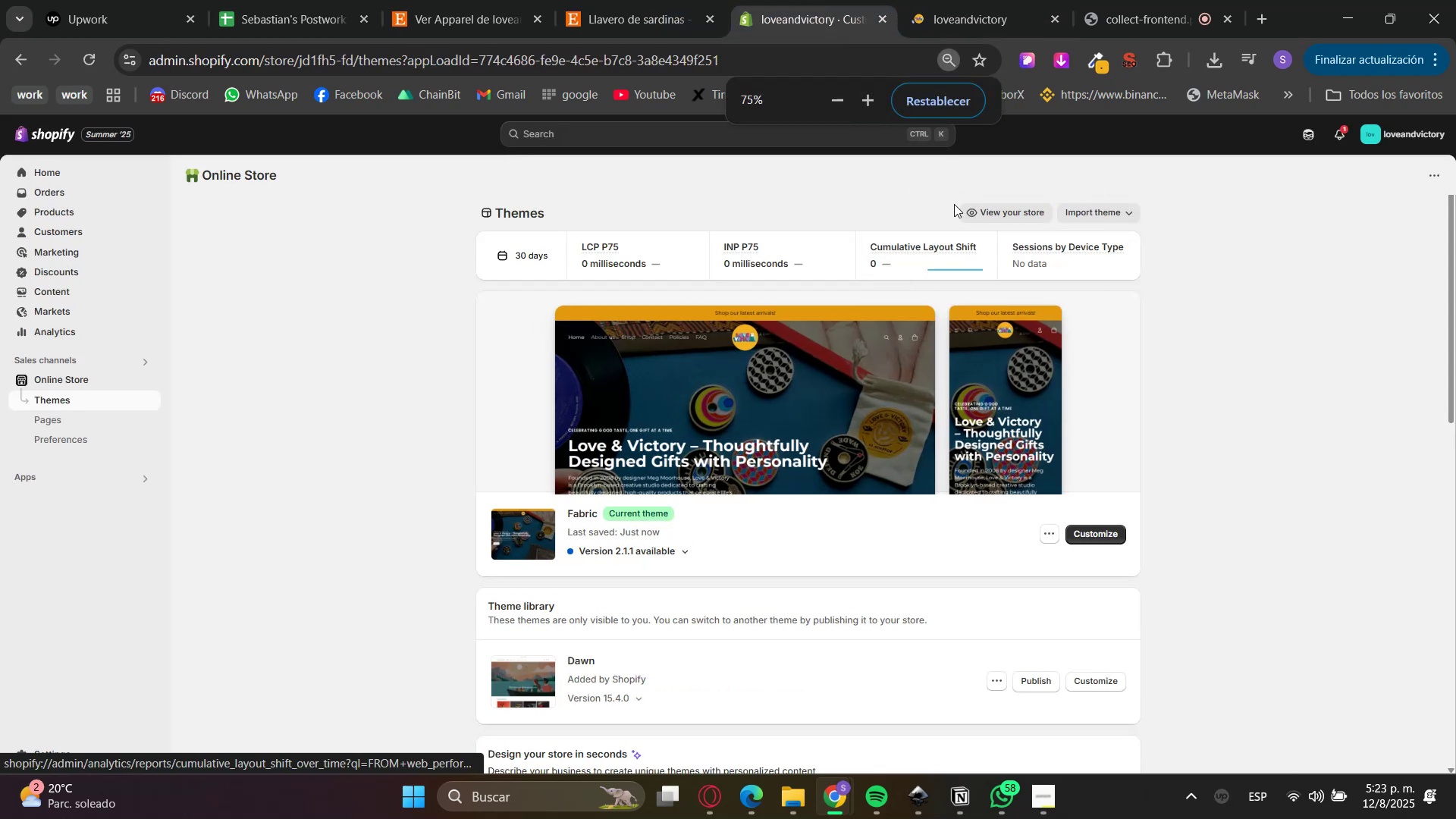 
left_click([992, 0])
 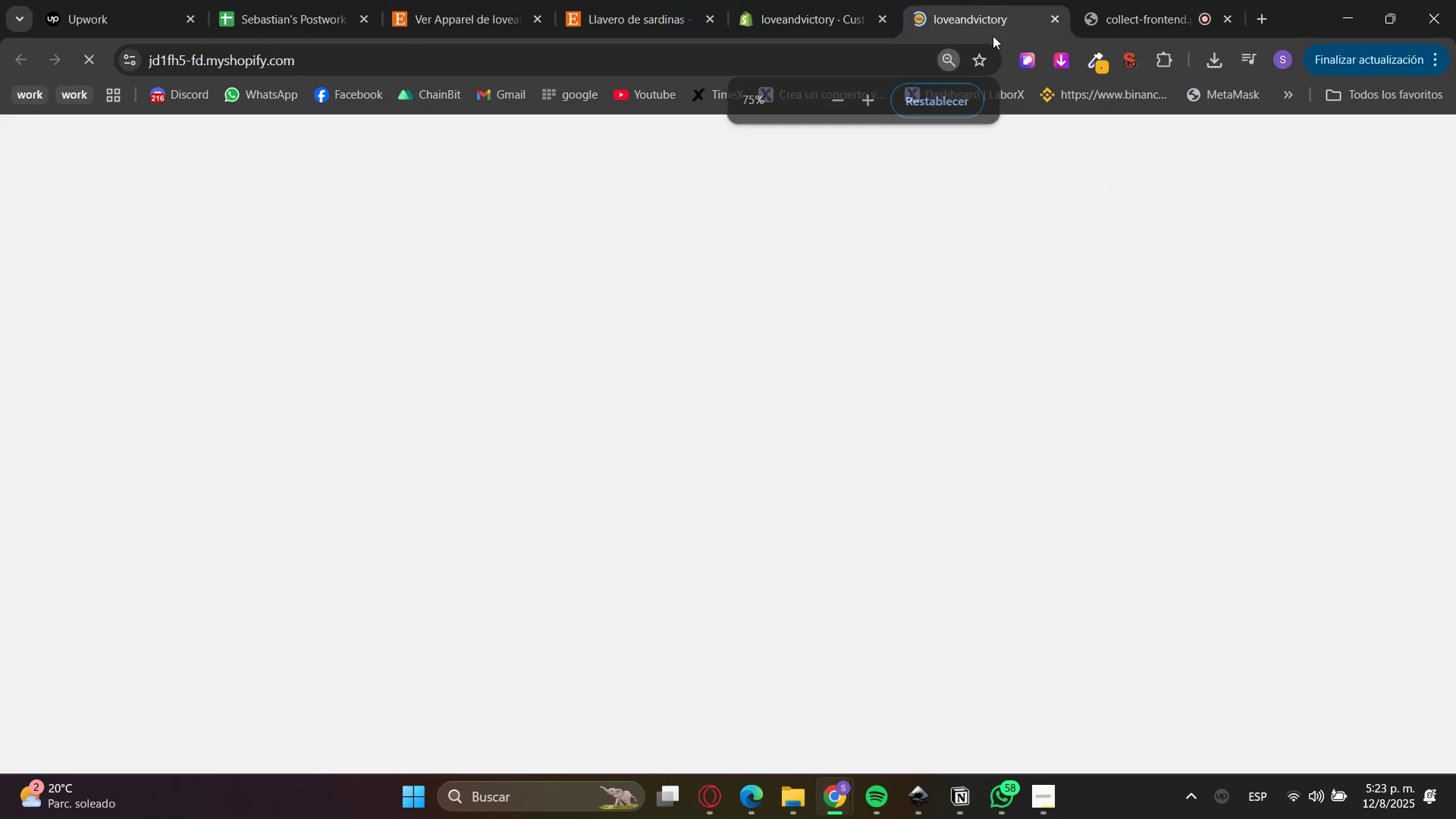 
hold_key(key=ControlLeft, duration=1.0)
scroll: coordinate [1109, 340], scroll_direction: none, amount: 0.0
 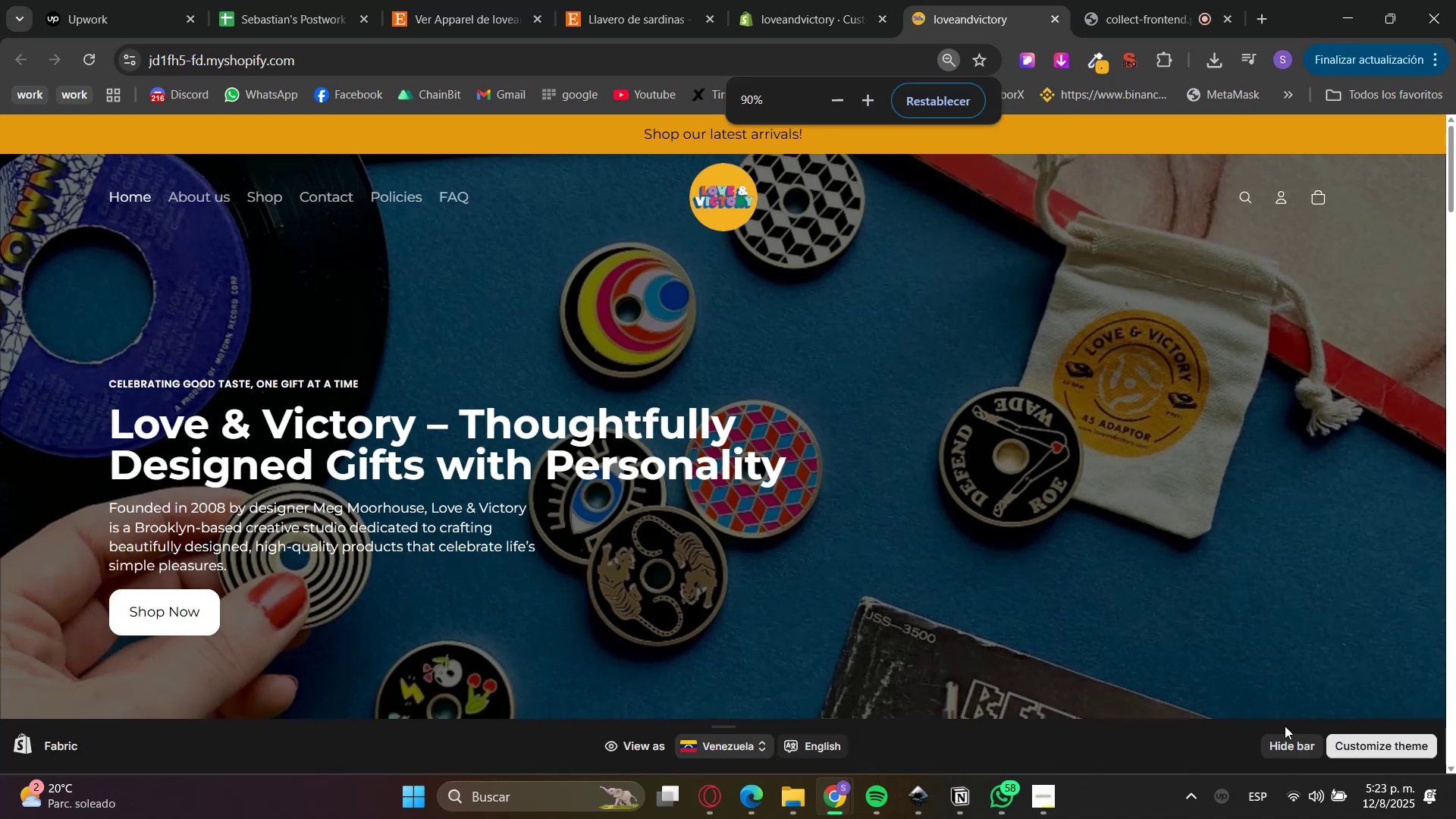 
double_click([1296, 744])
 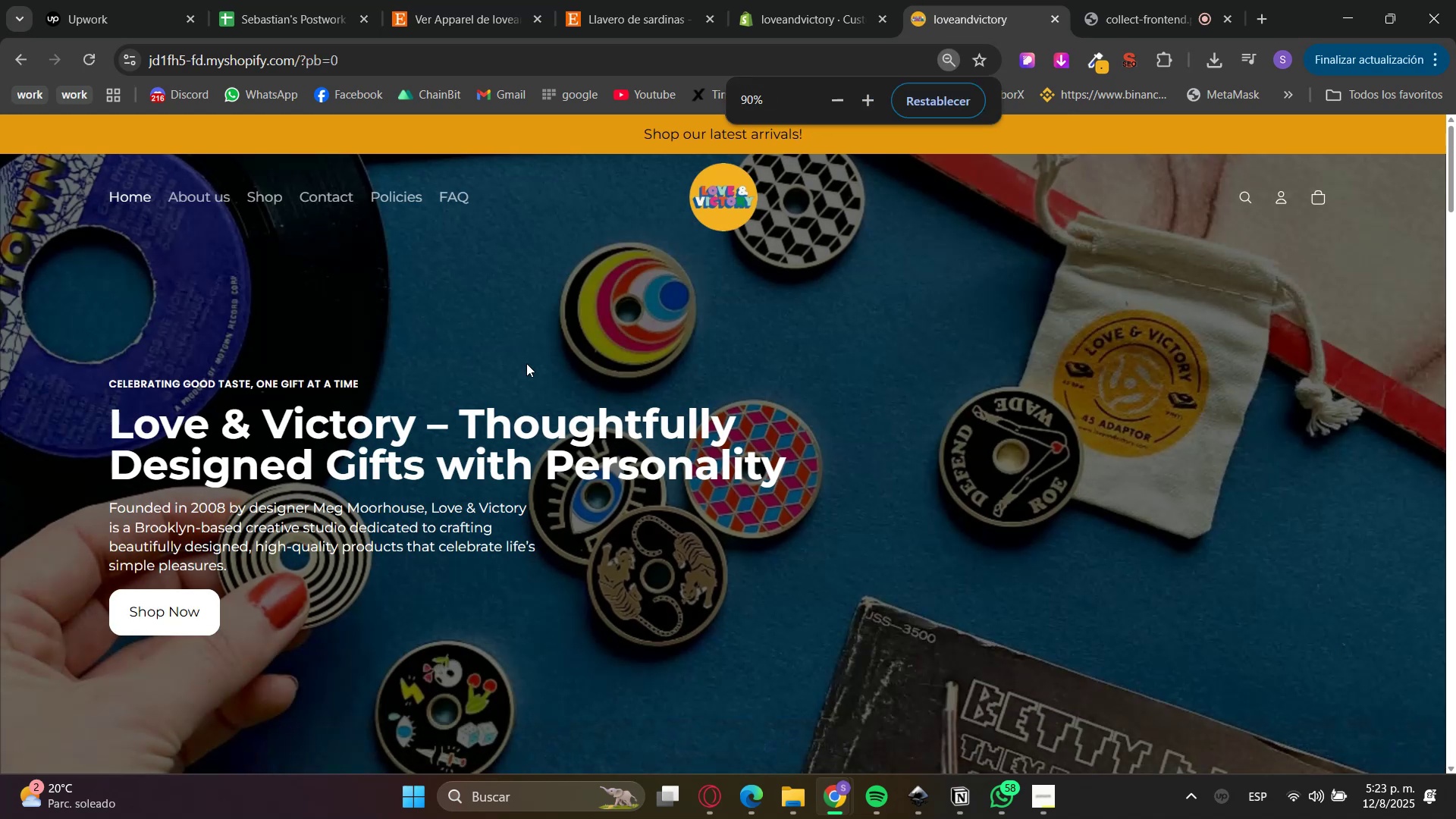 
left_click([199, 196])
 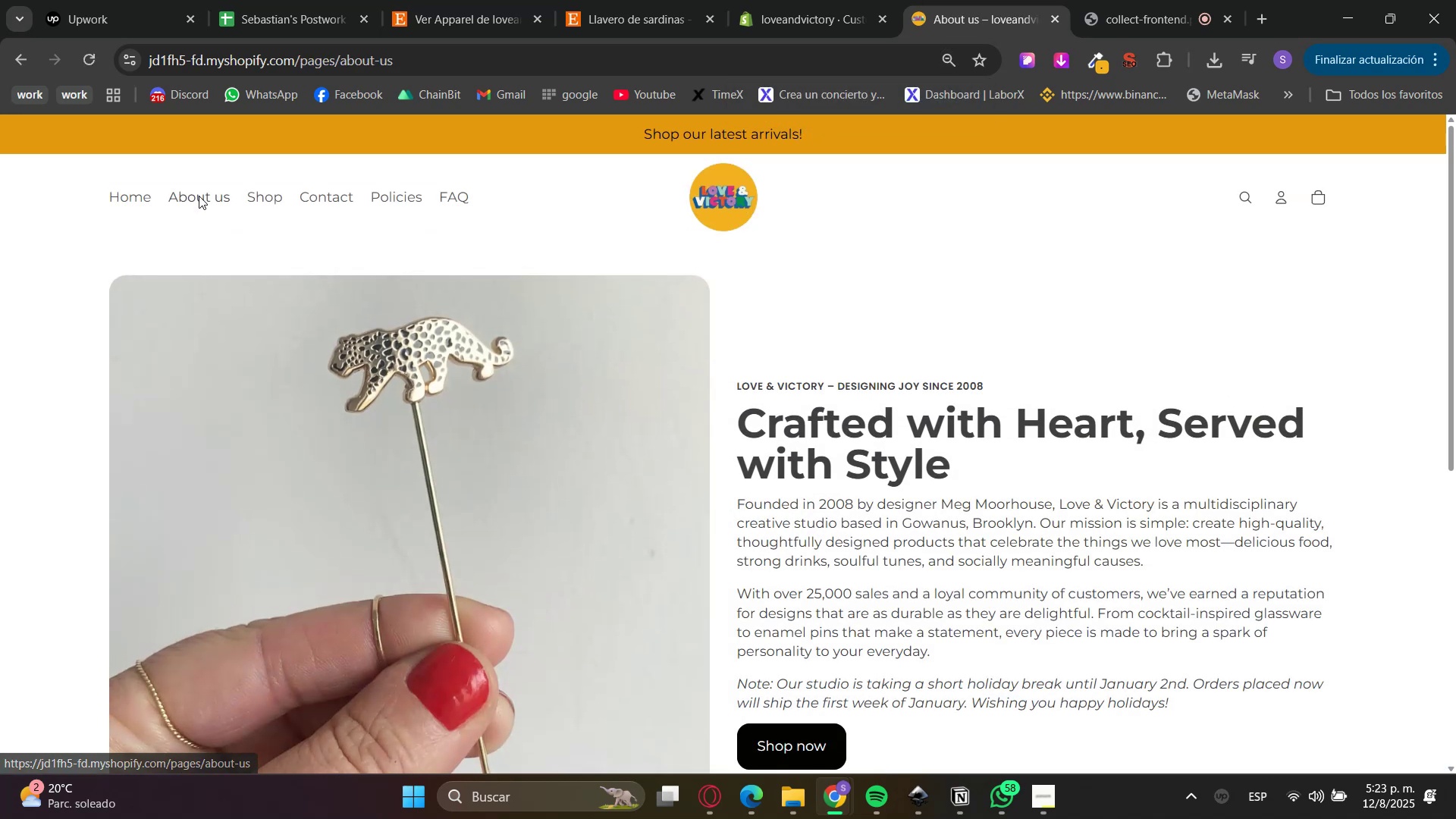 
scroll: coordinate [380, 432], scroll_direction: none, amount: 0.0
 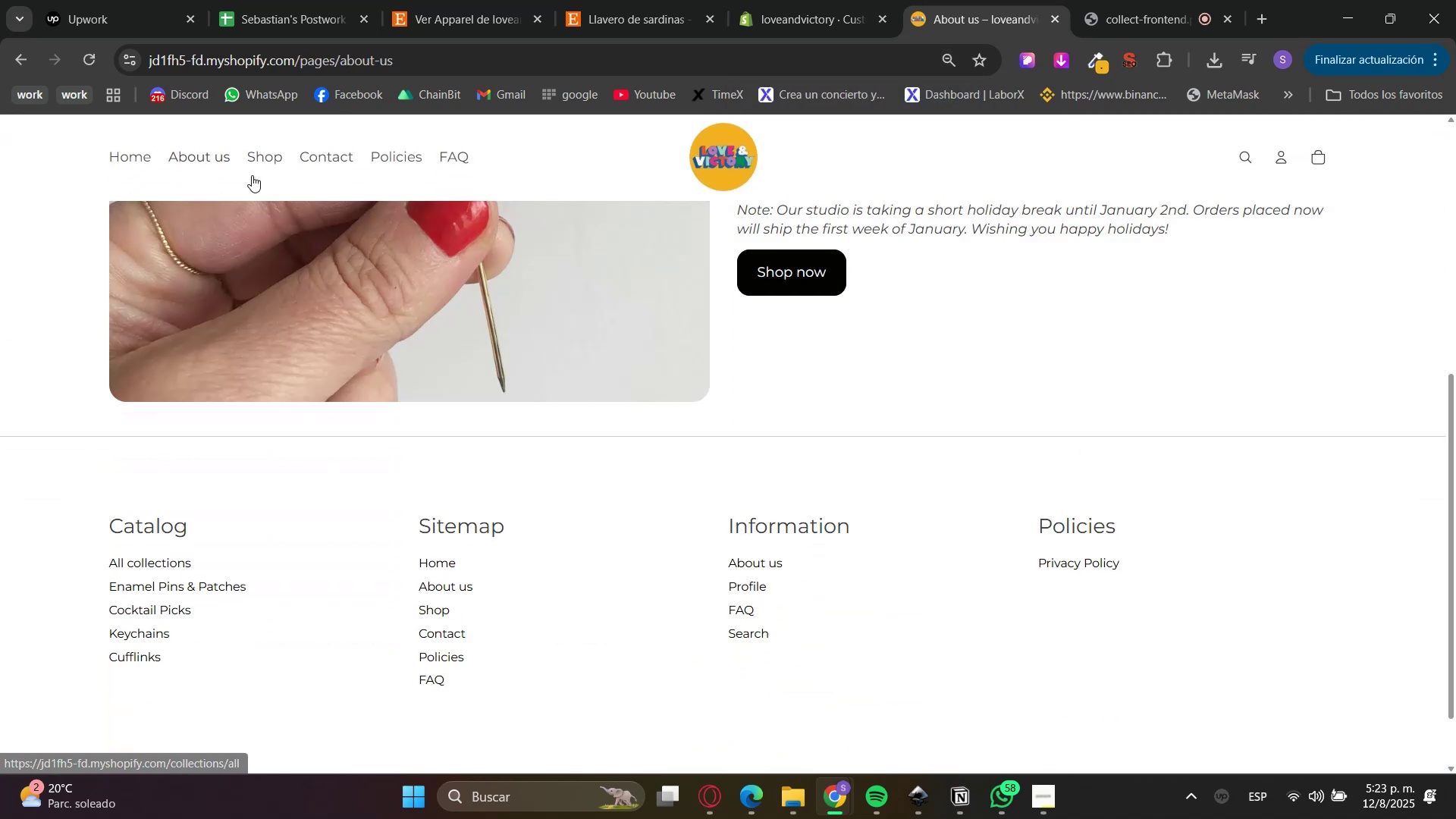 
left_click([190, 221])
 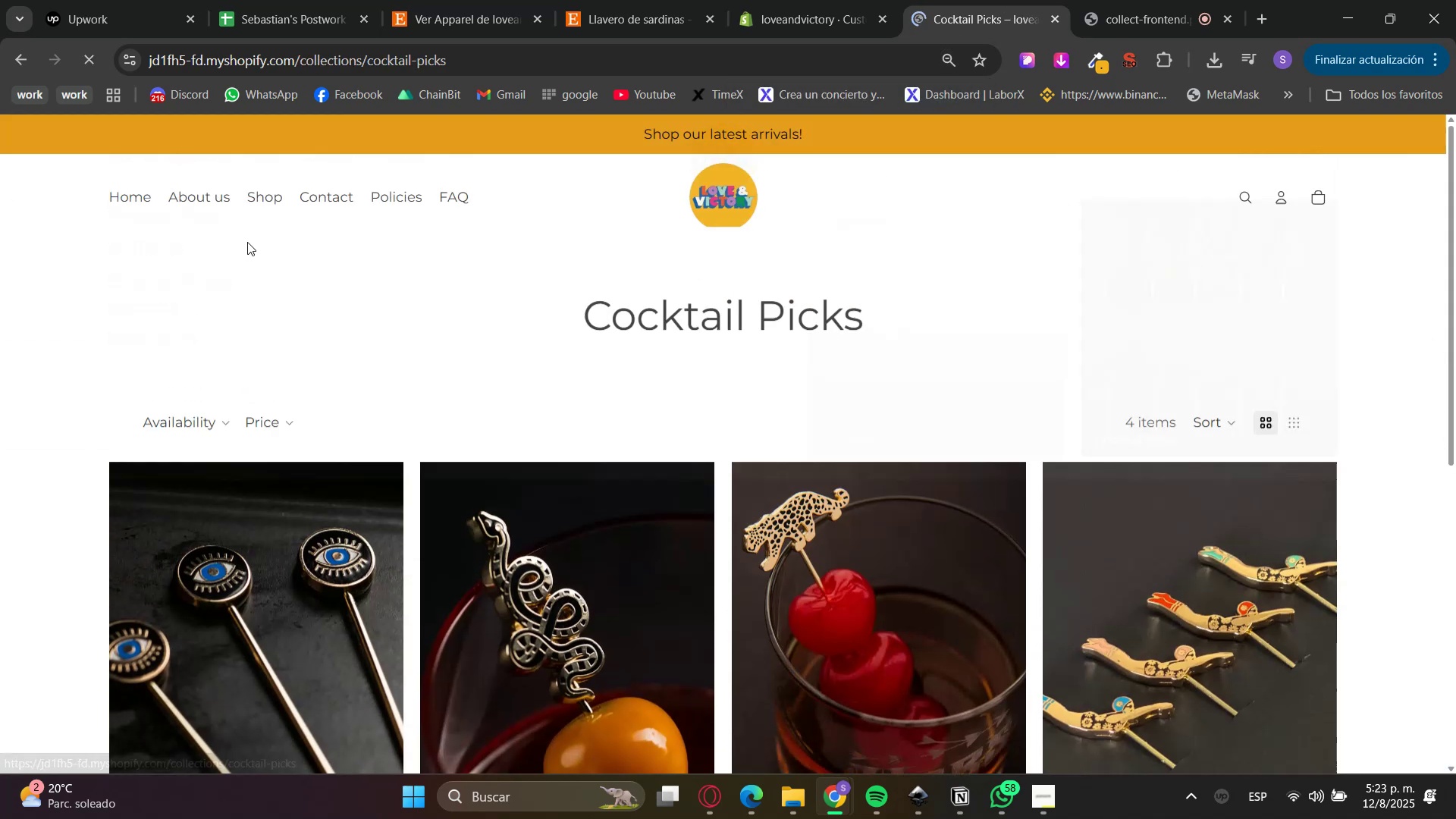 
scroll: coordinate [397, 376], scroll_direction: down, amount: 3.0
 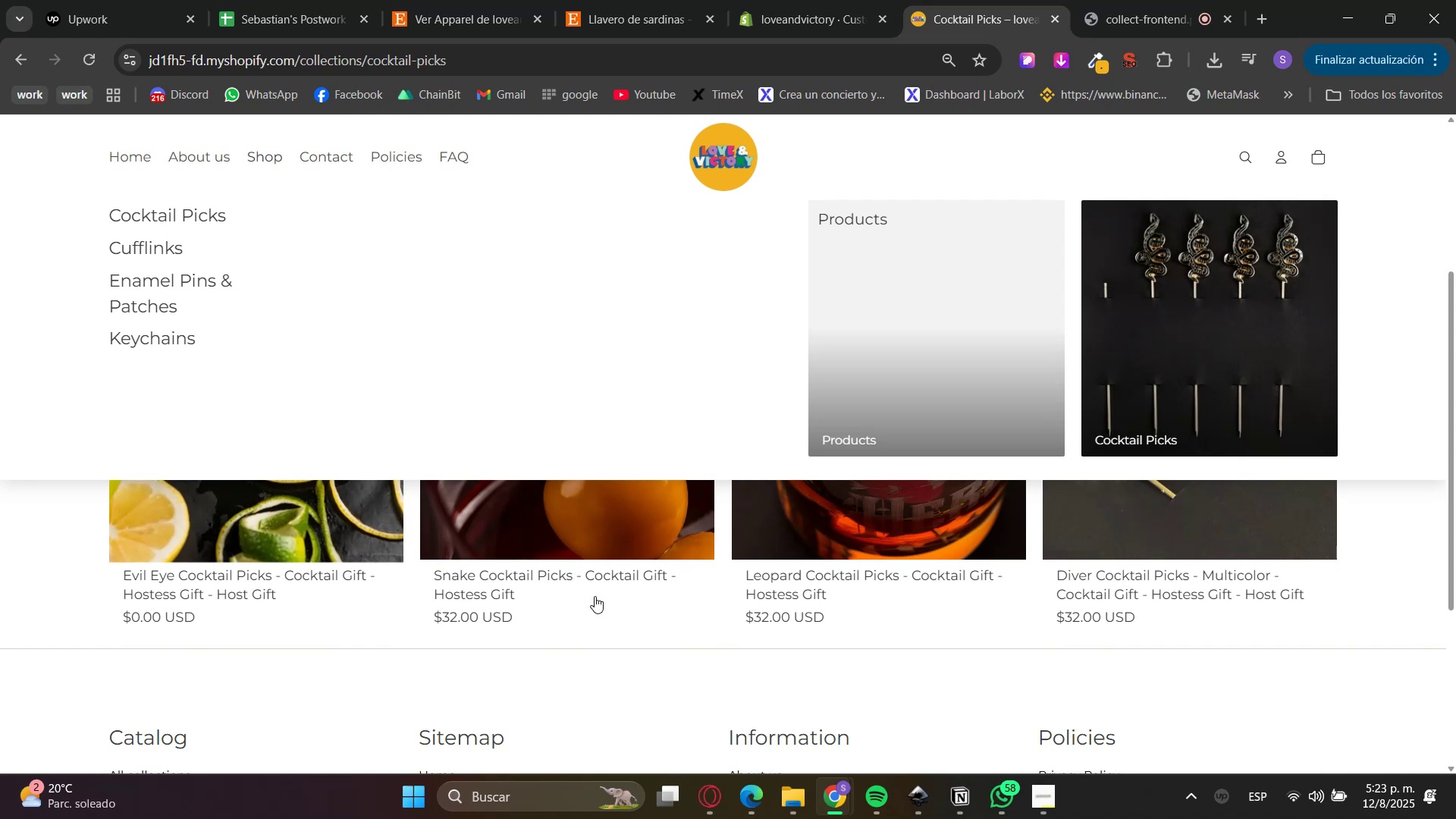 
left_click([504, 523])
 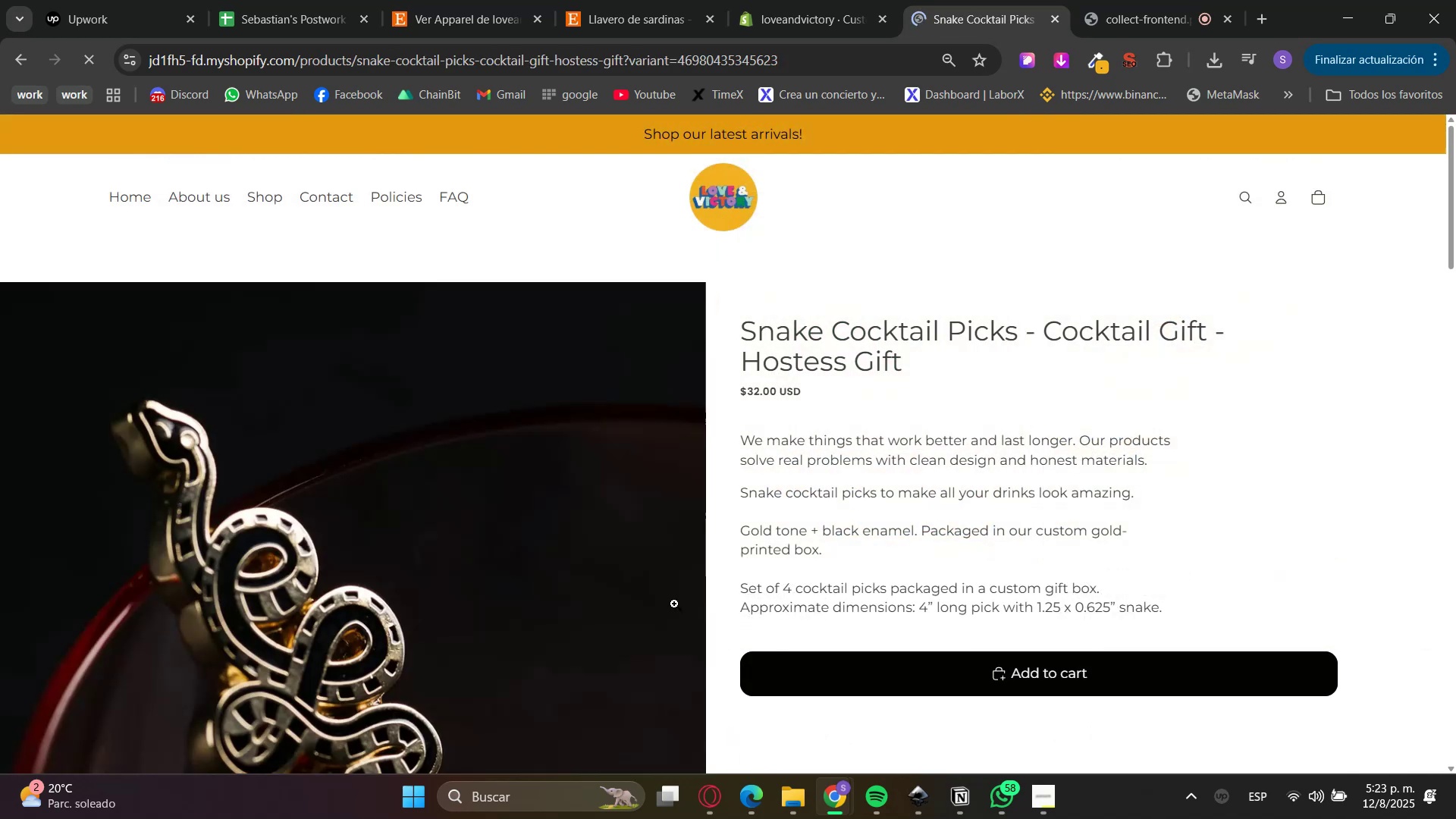 
scroll: coordinate [899, 577], scroll_direction: down, amount: 23.0
 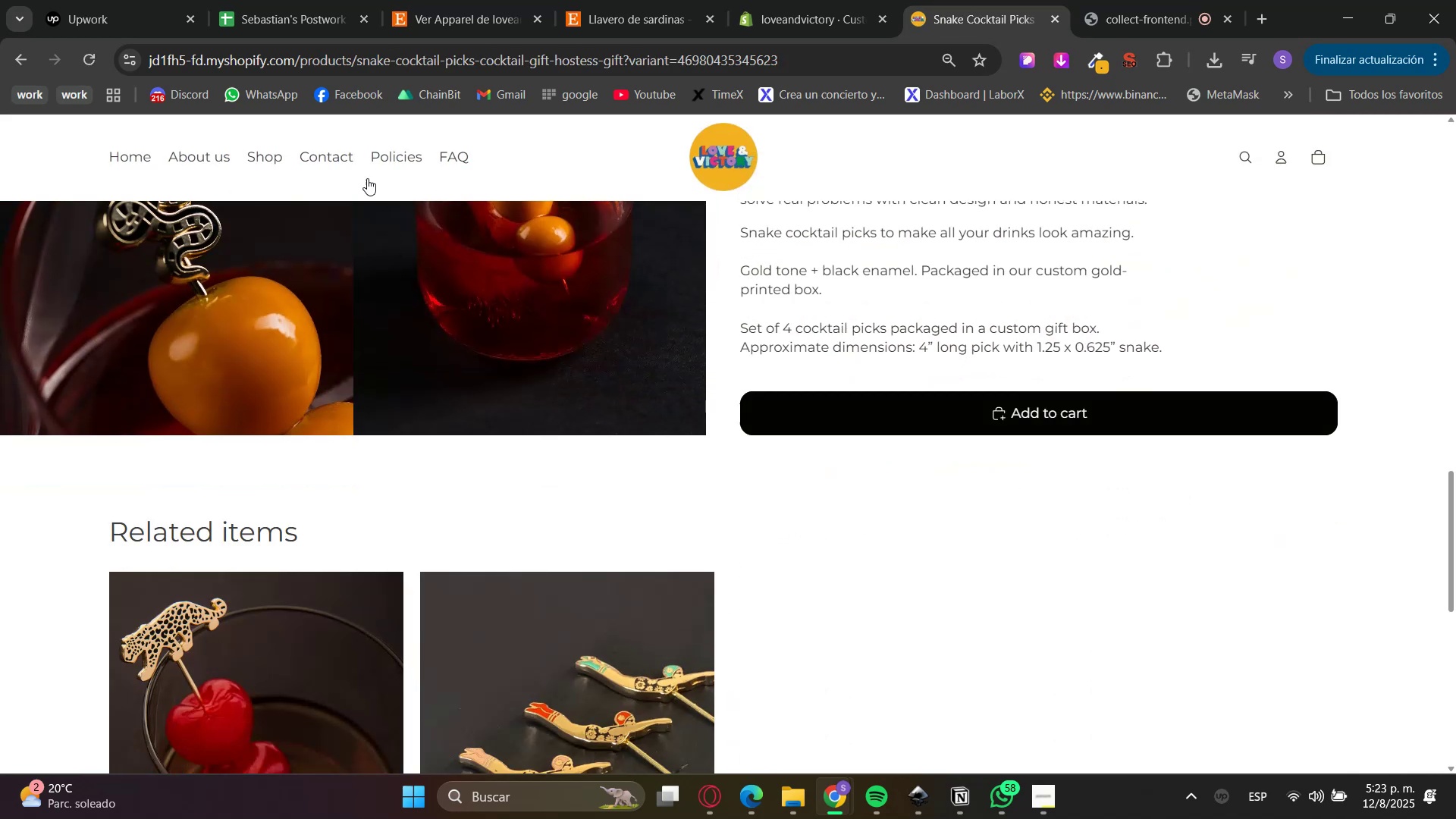 
left_click([340, 167])
 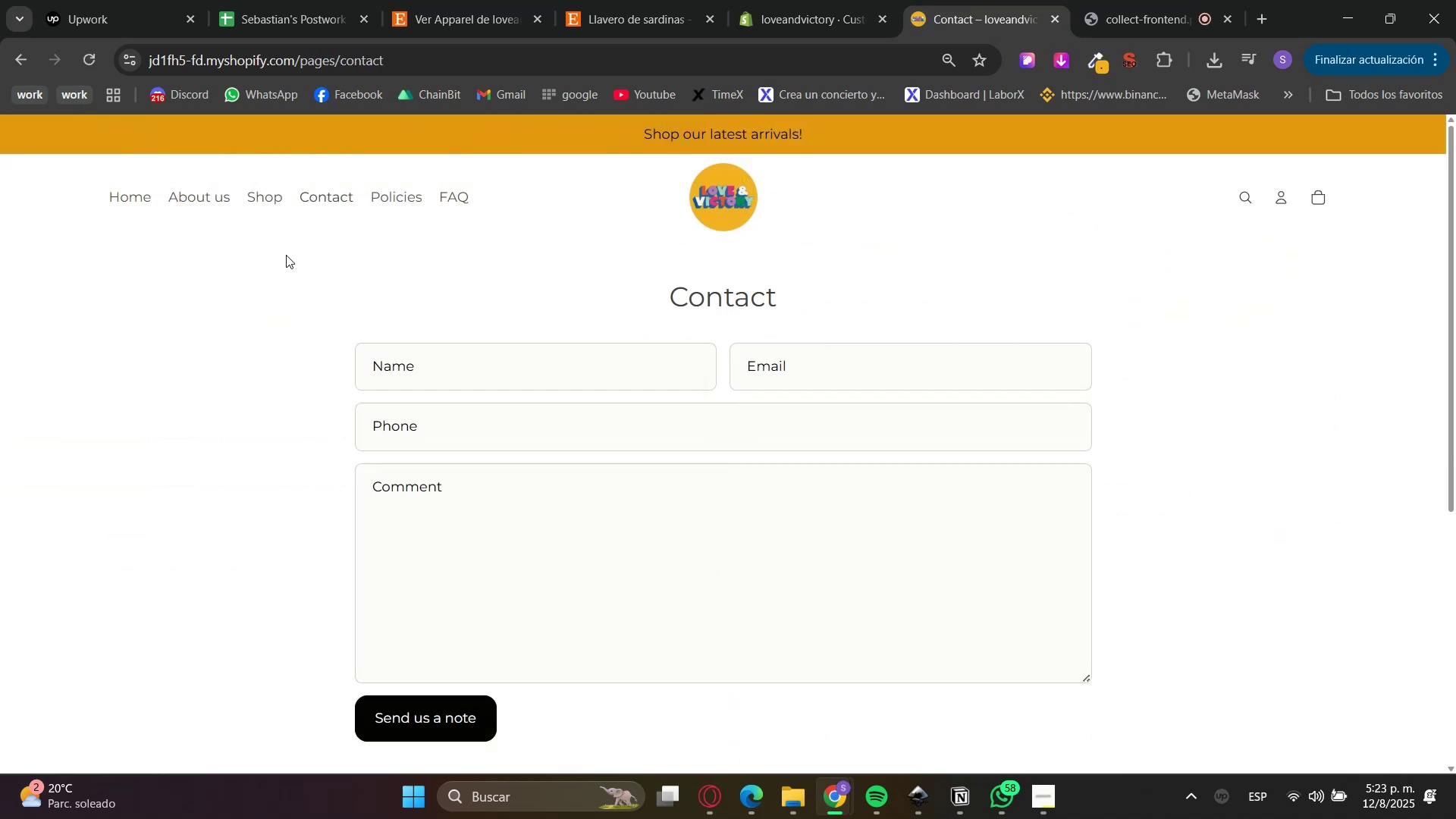 
left_click([258, 190])
 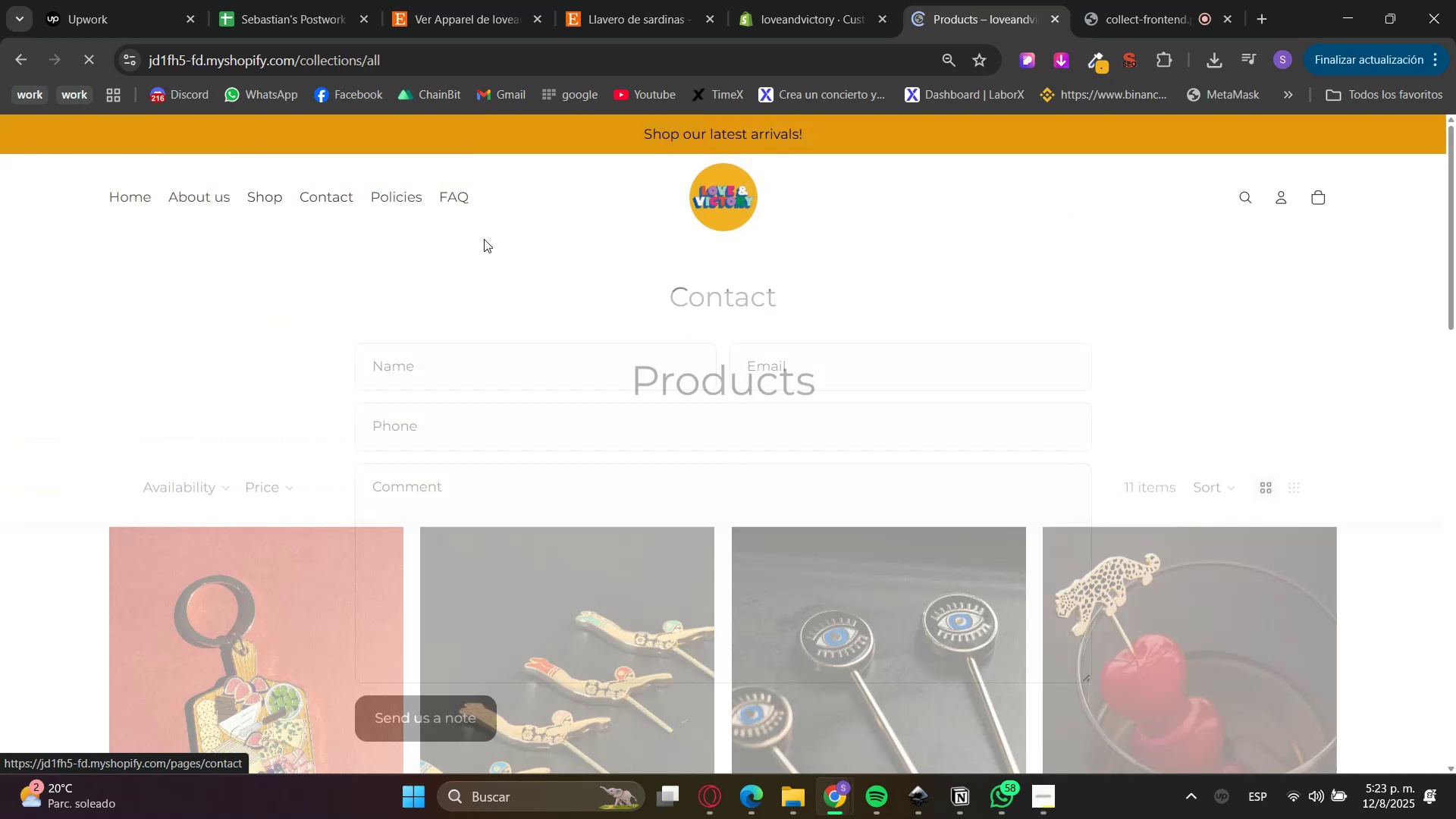 
left_click([420, 203])
 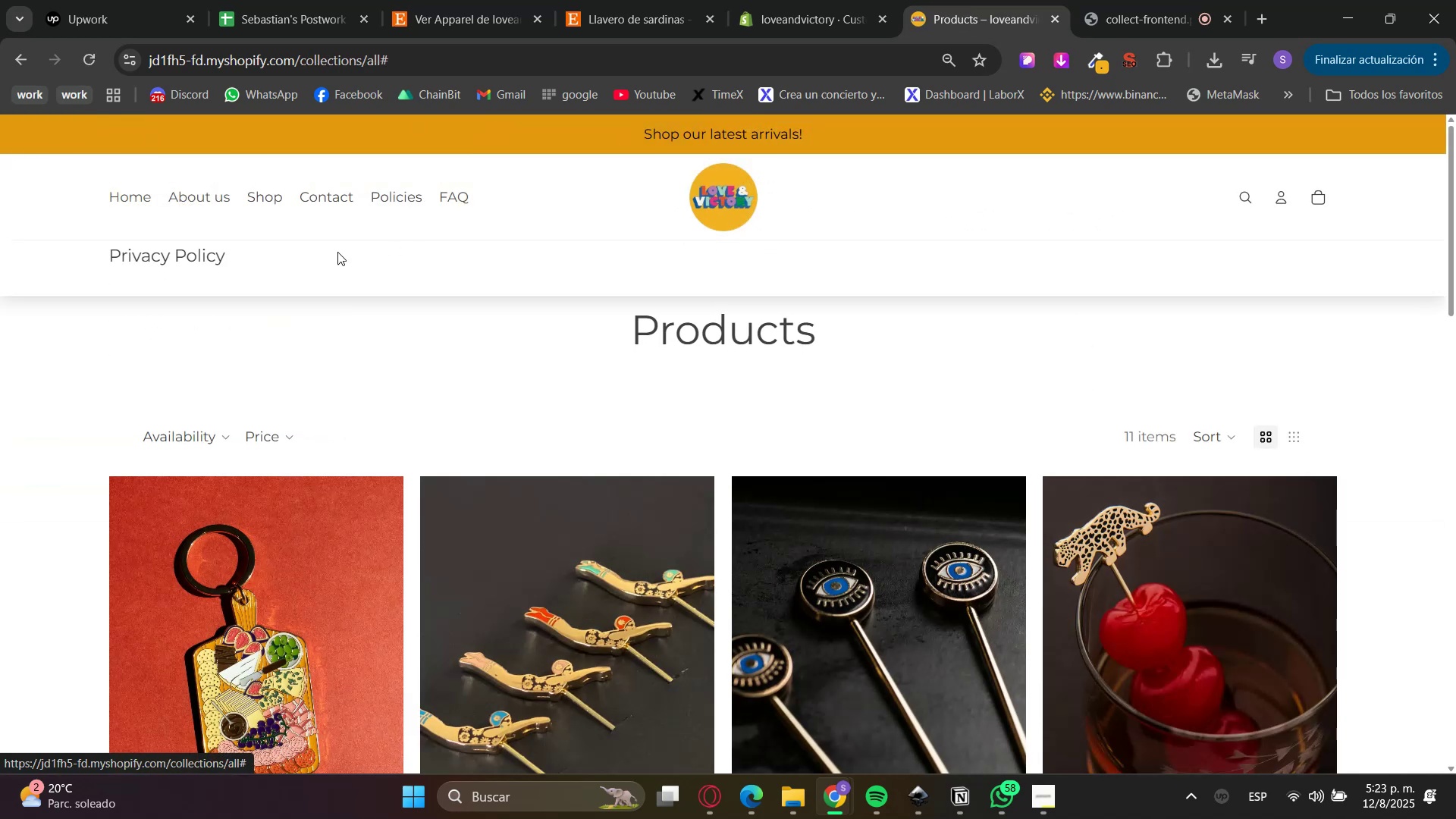 
left_click([189, 259])
 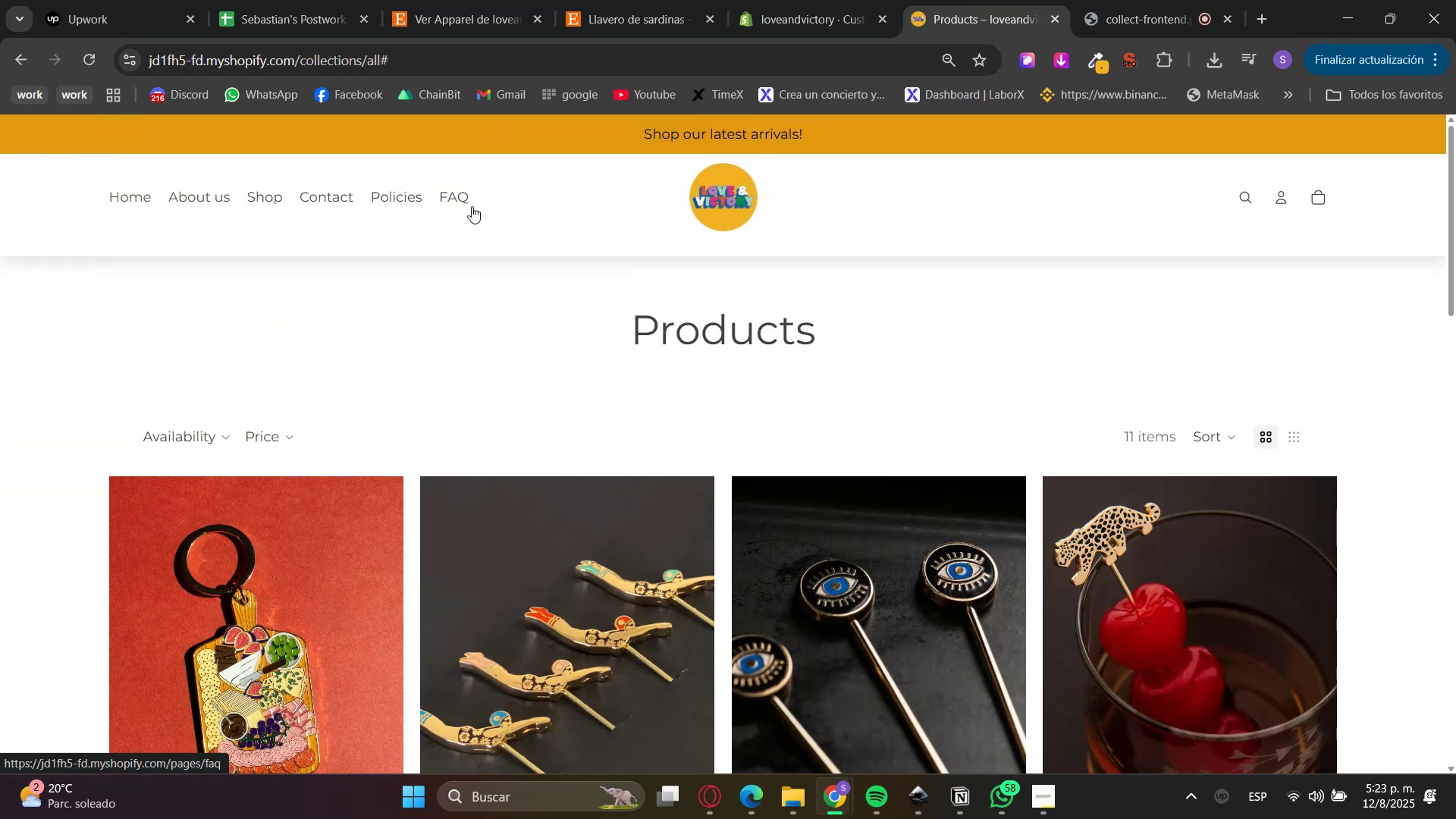 
left_click([460, 199])
 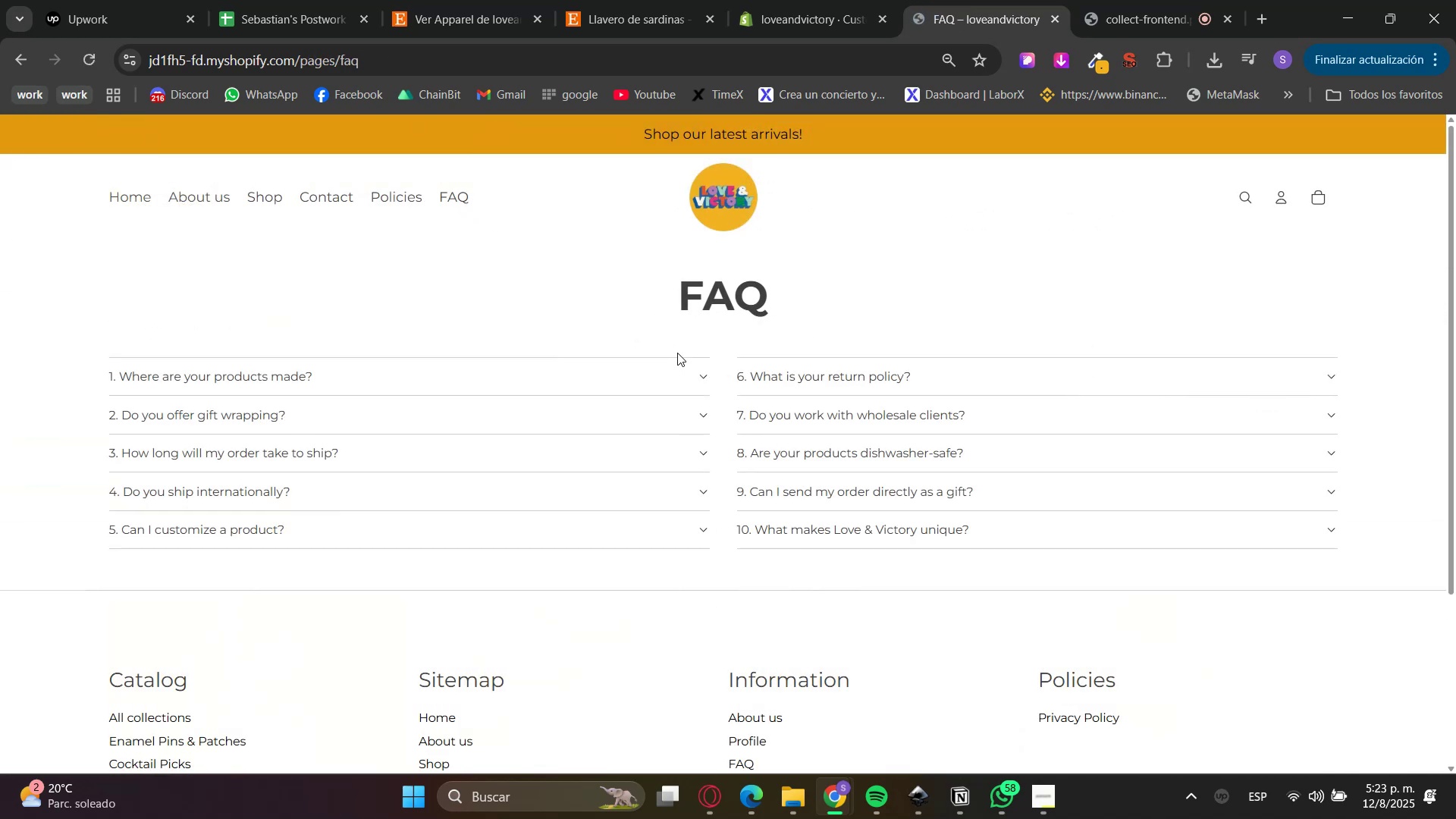 
scroll: coordinate [159, 228], scroll_direction: up, amount: 5.0
 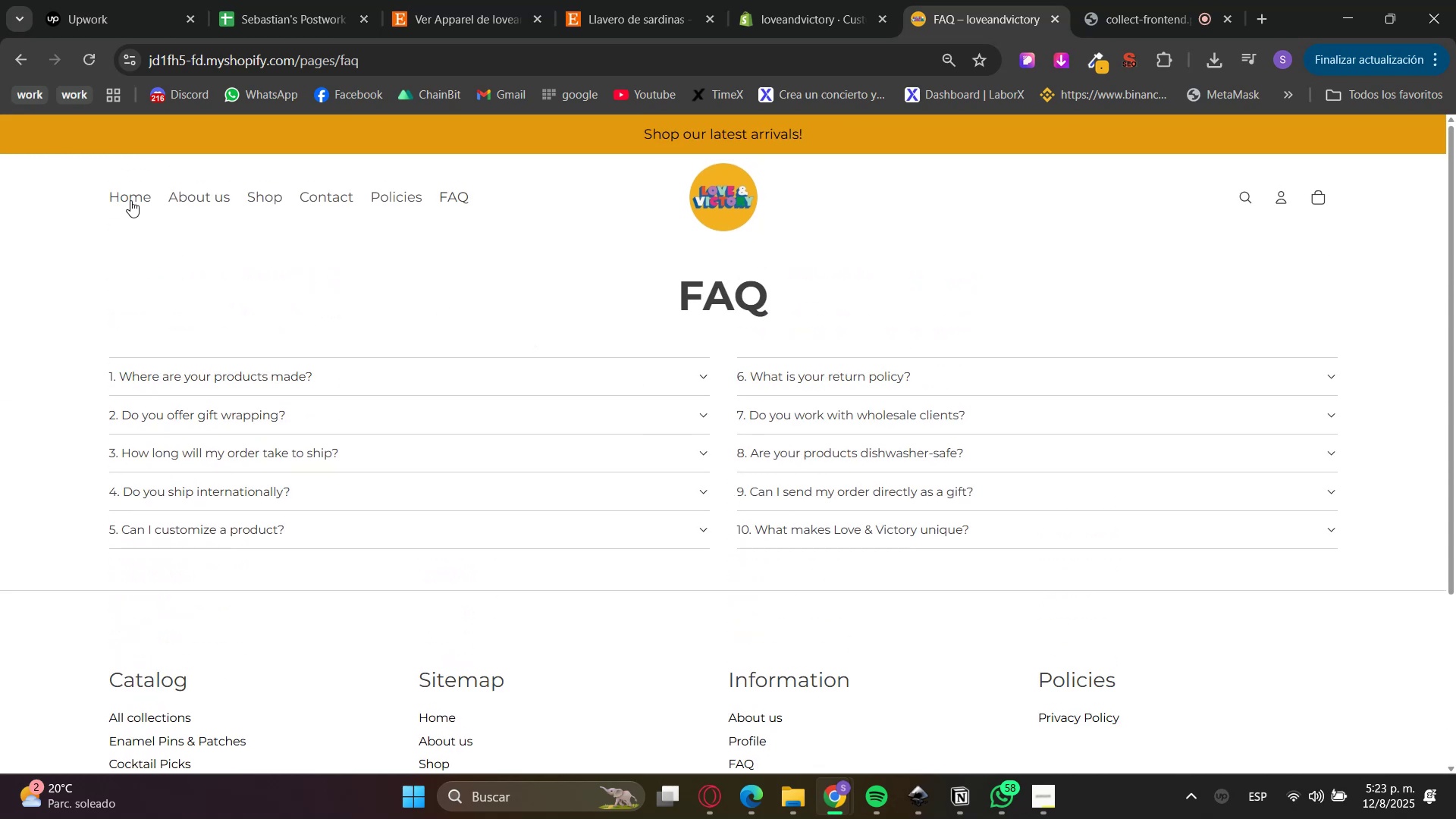 
left_click([121, 193])
 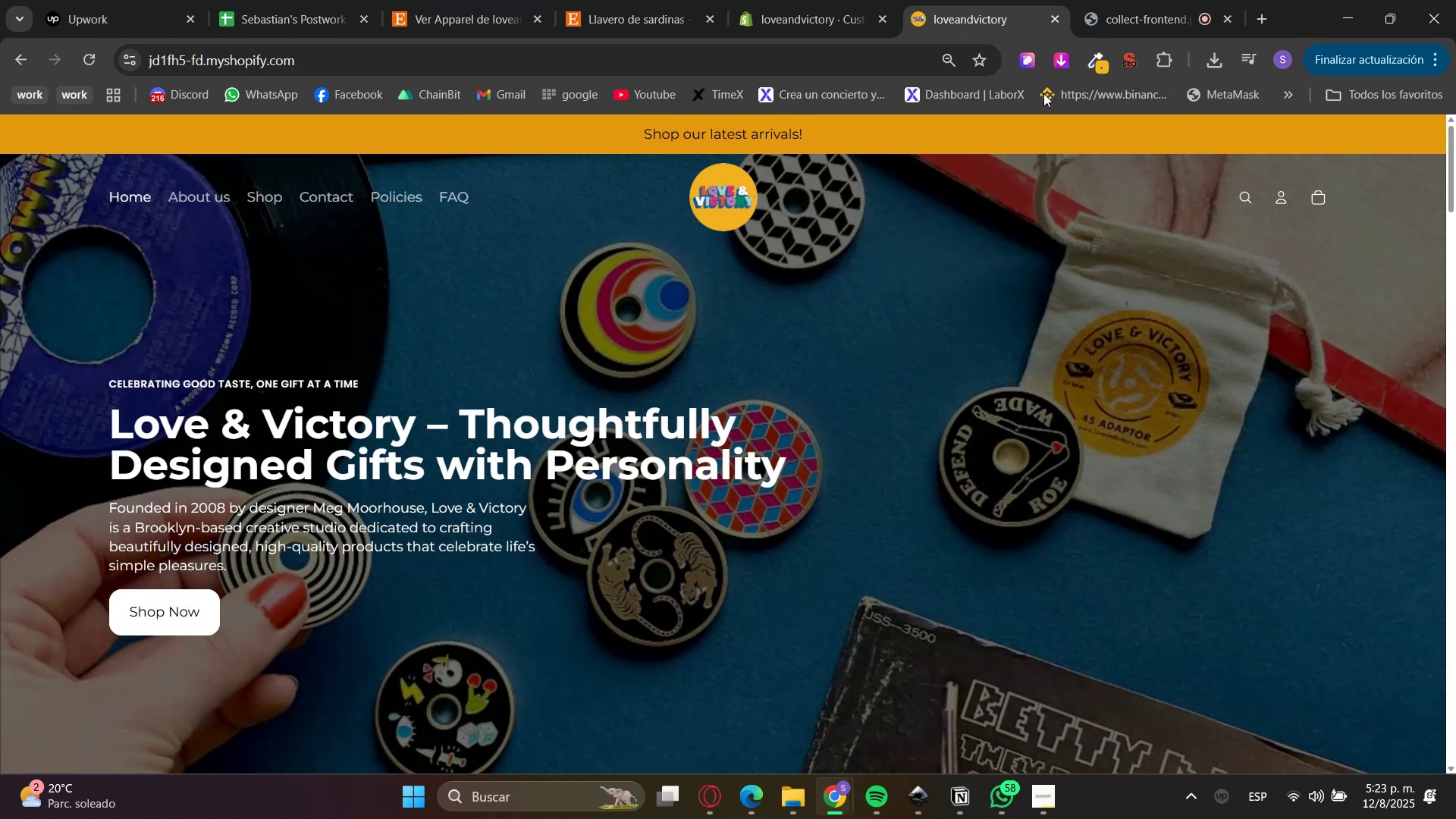 
left_click([474, 47])
 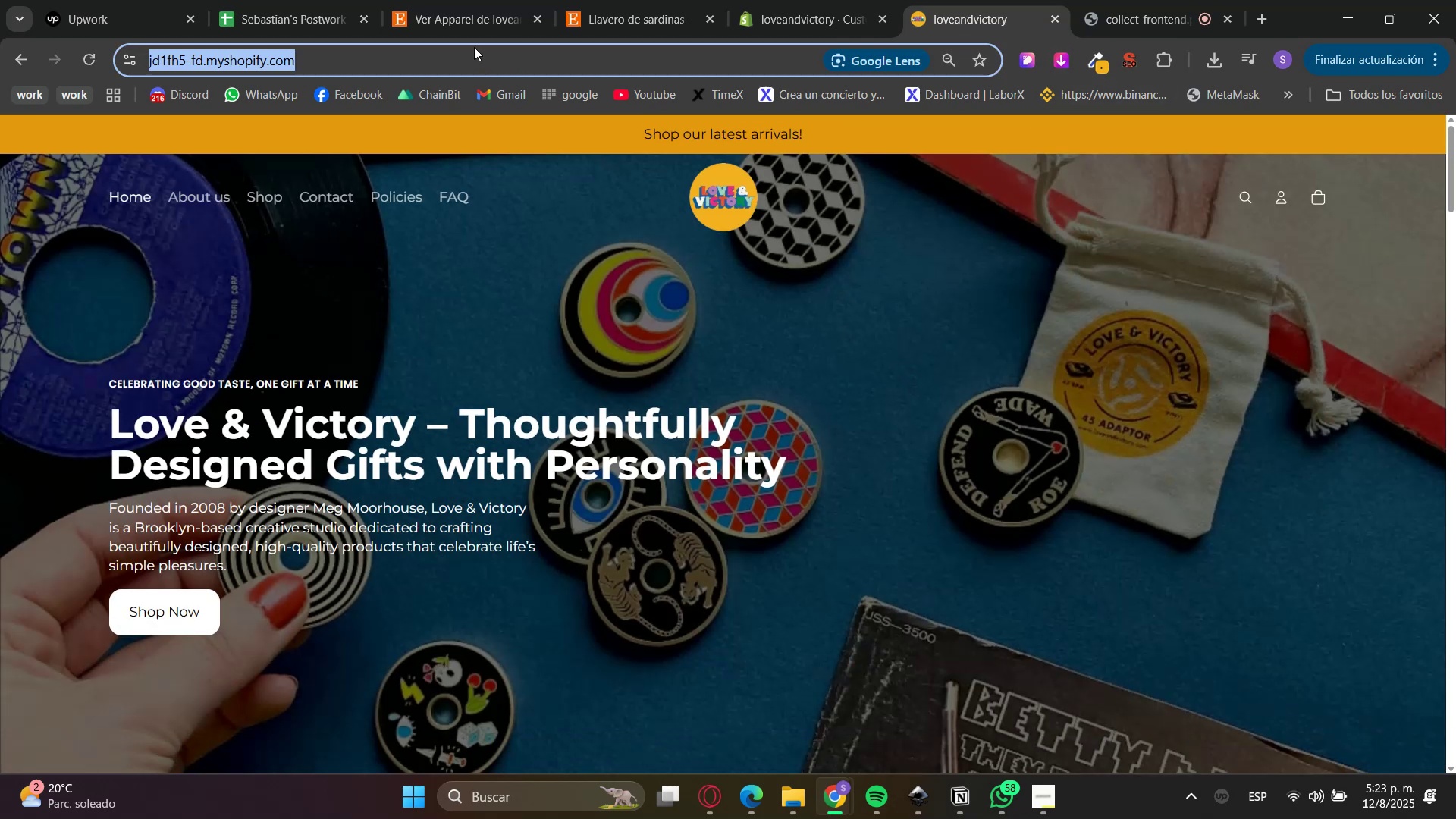 
key(Control+C)
 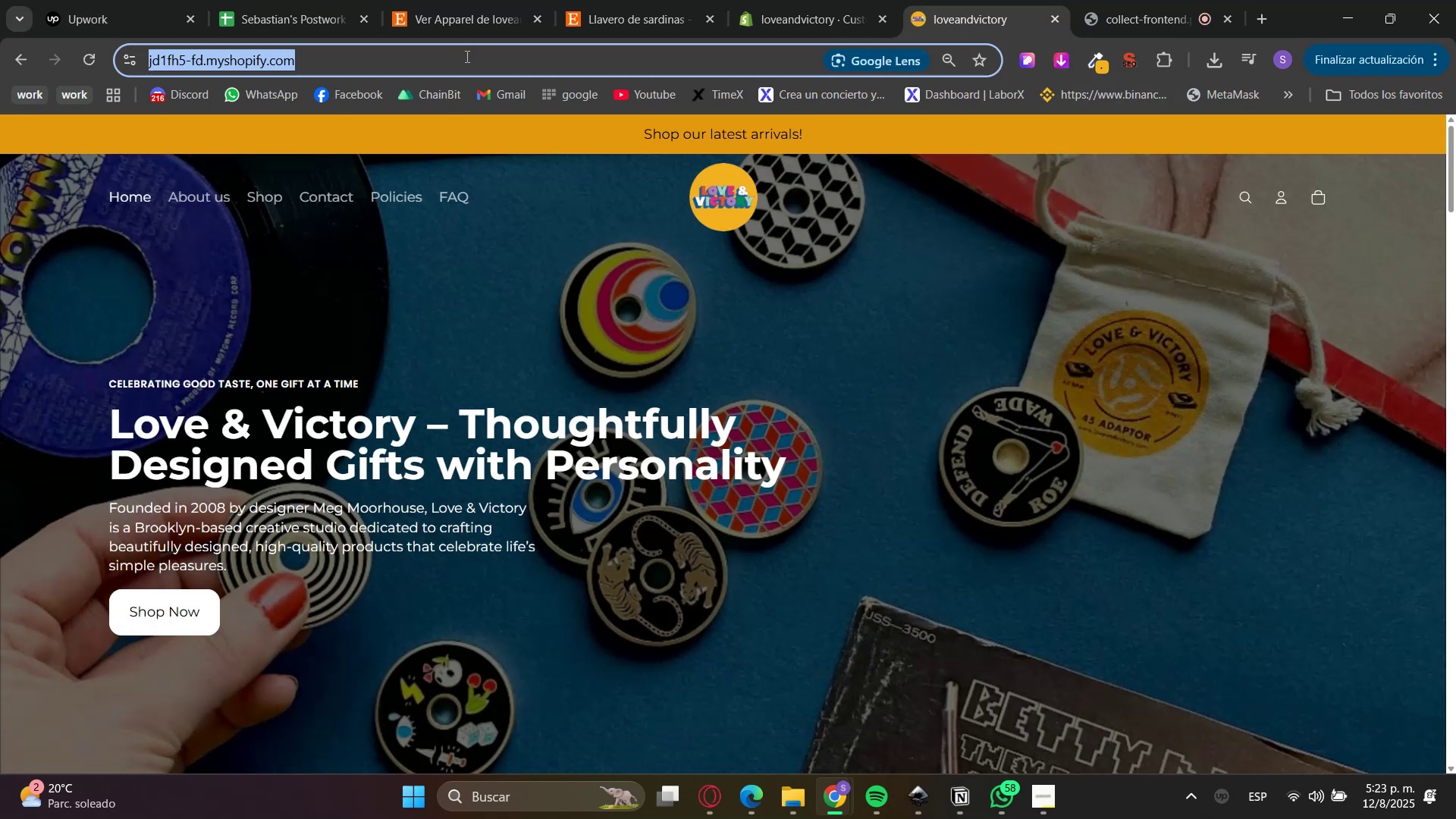 
key(Control+C)
 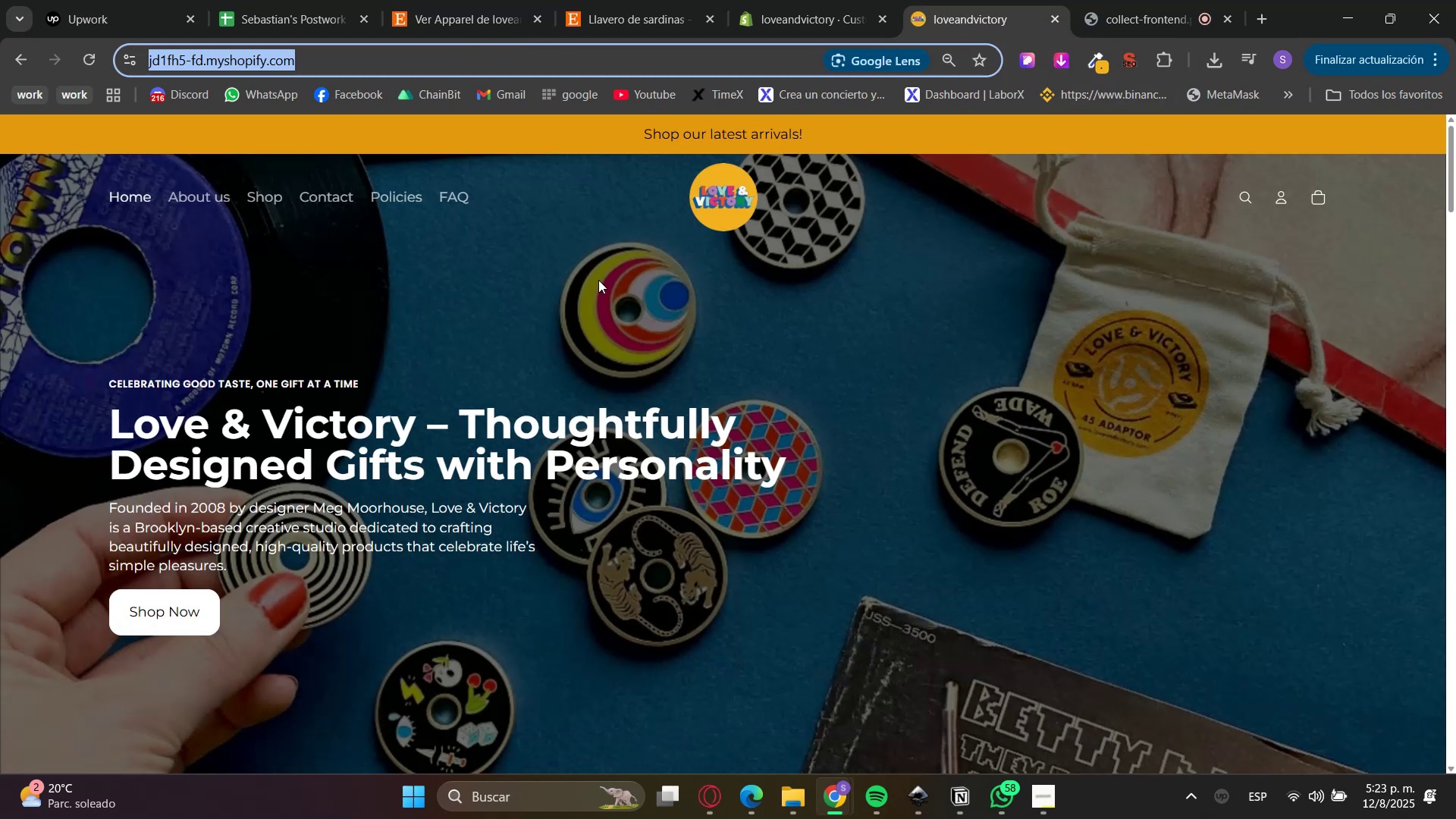 